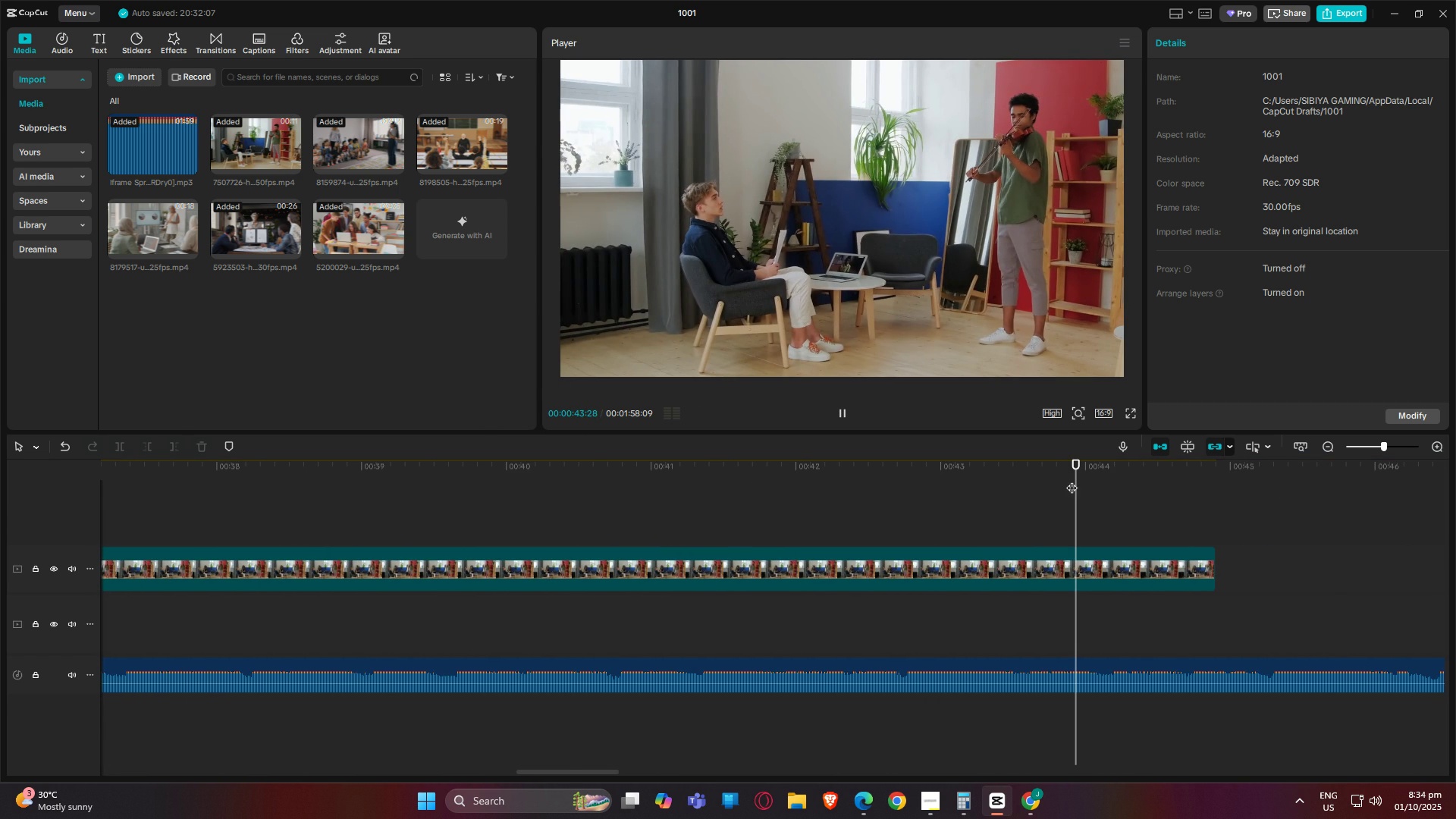 
key(Space)
 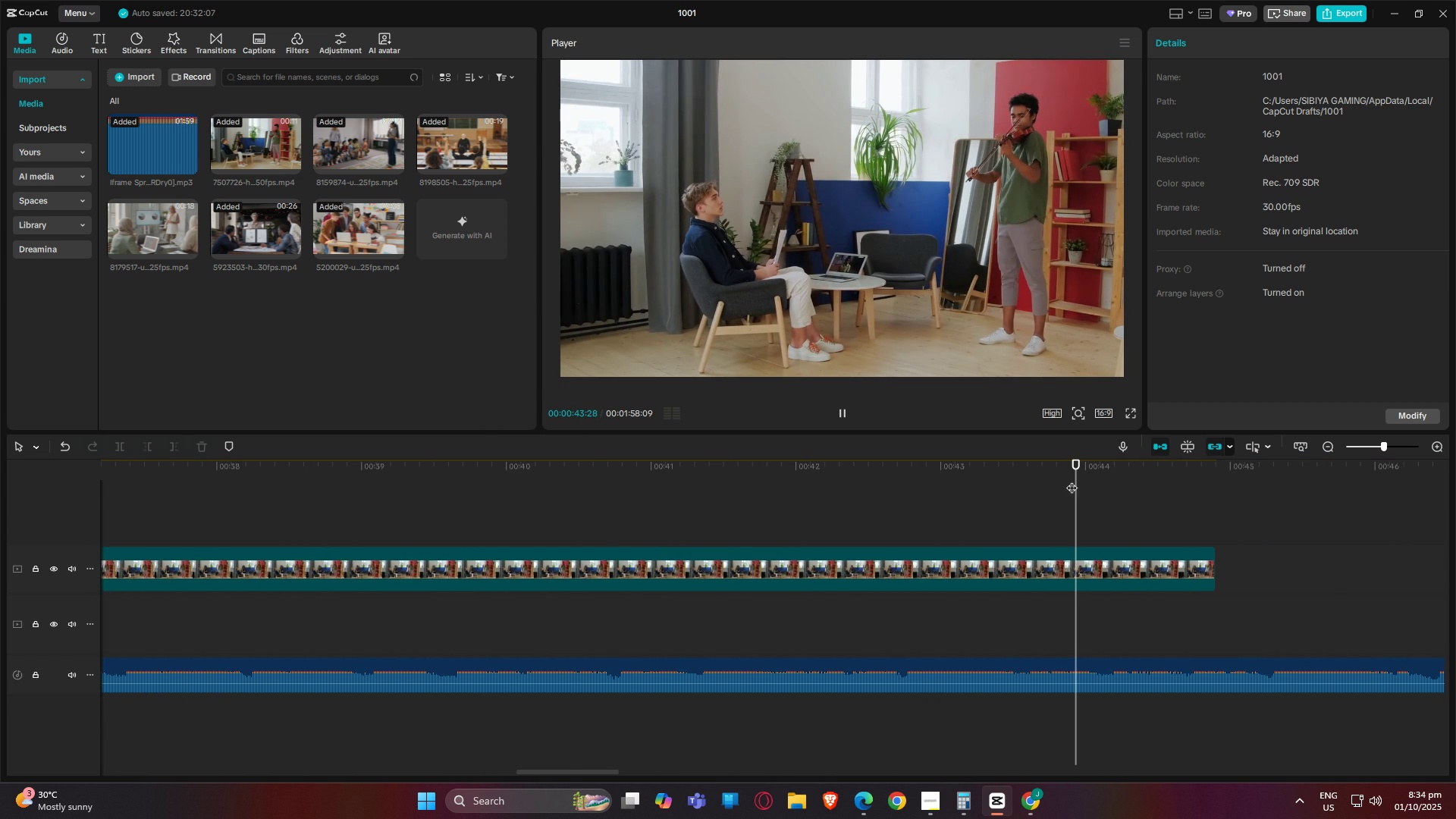 
key(Space)
 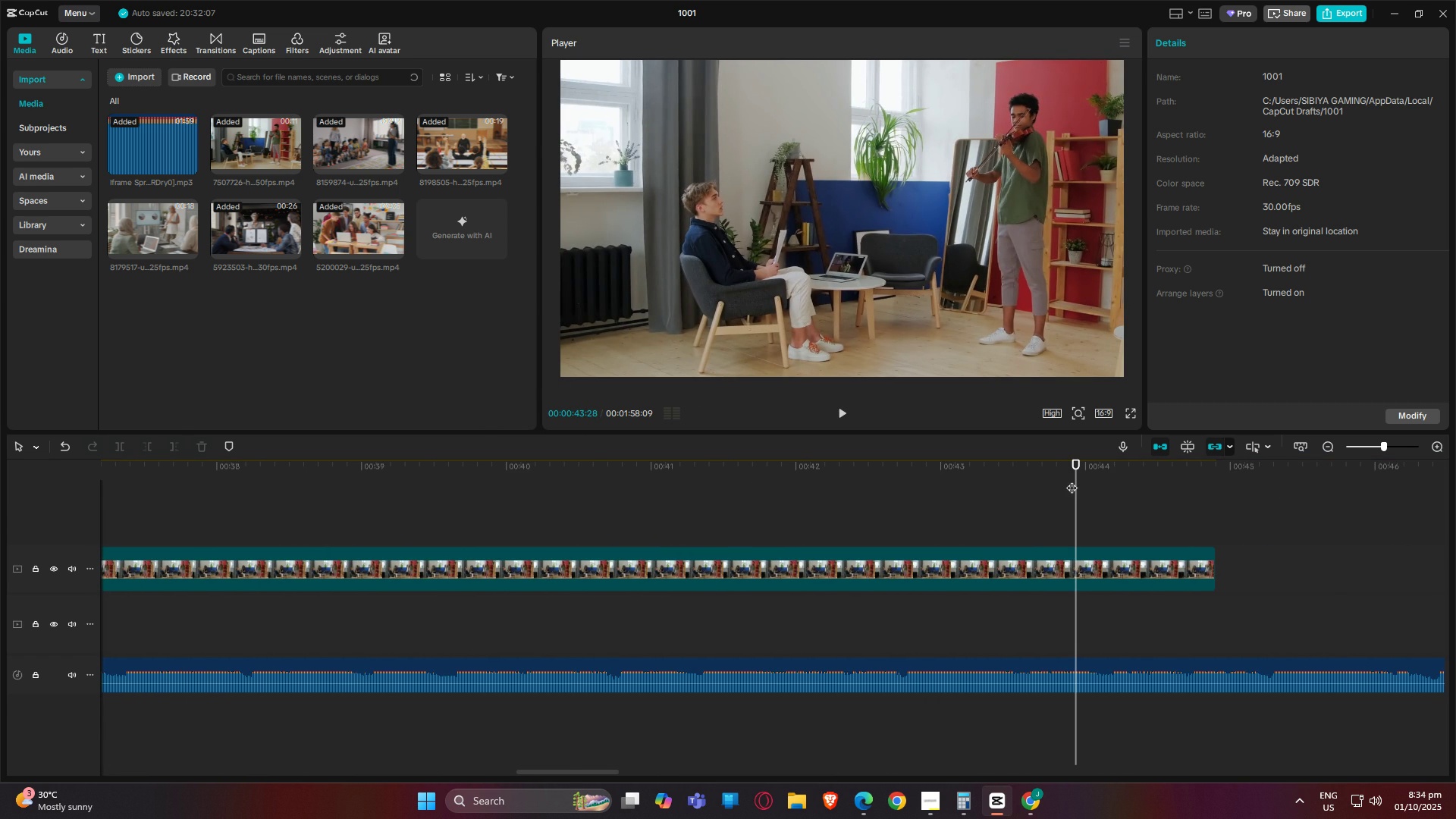 
key(Space)
 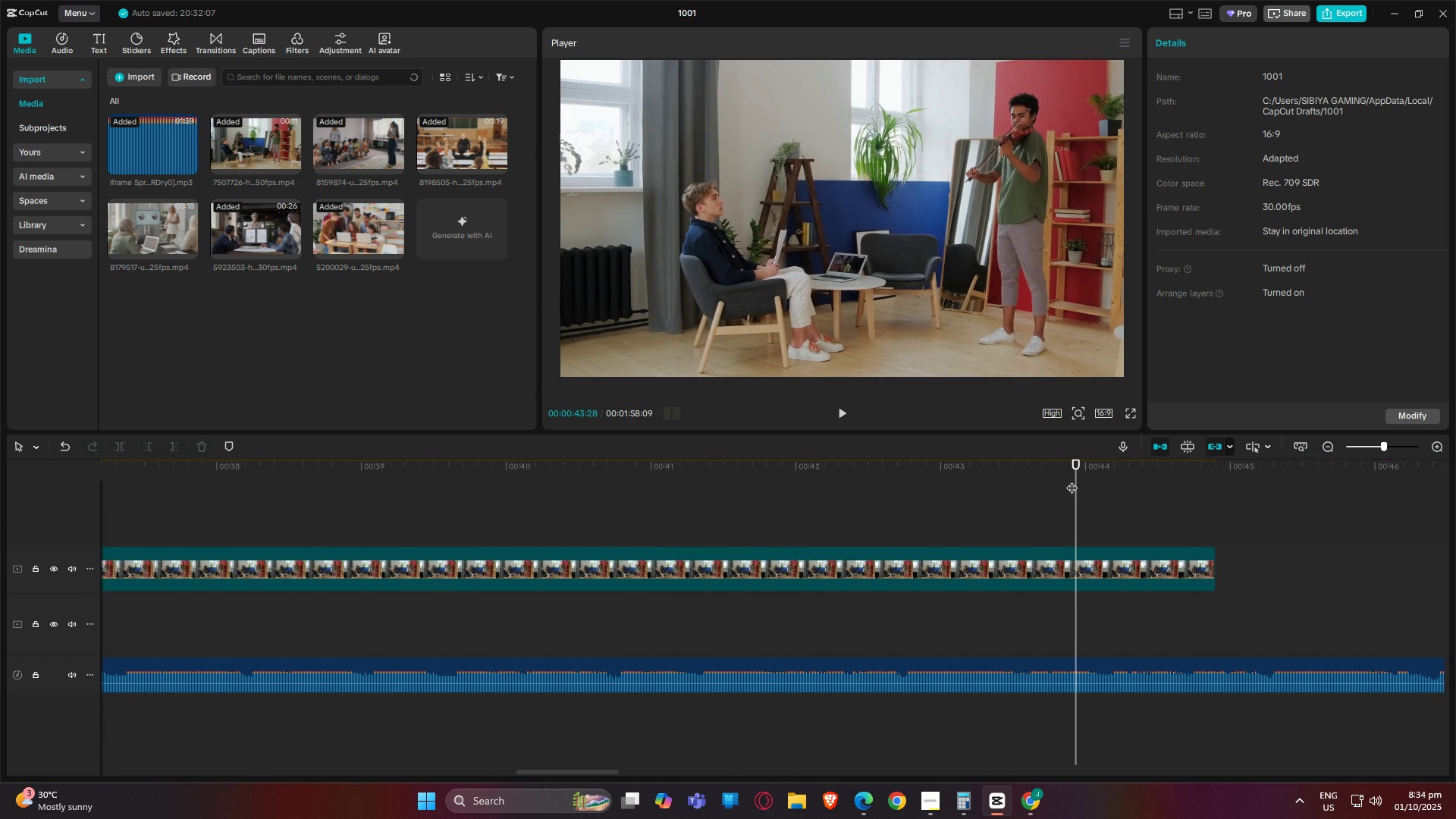 
key(Space)
 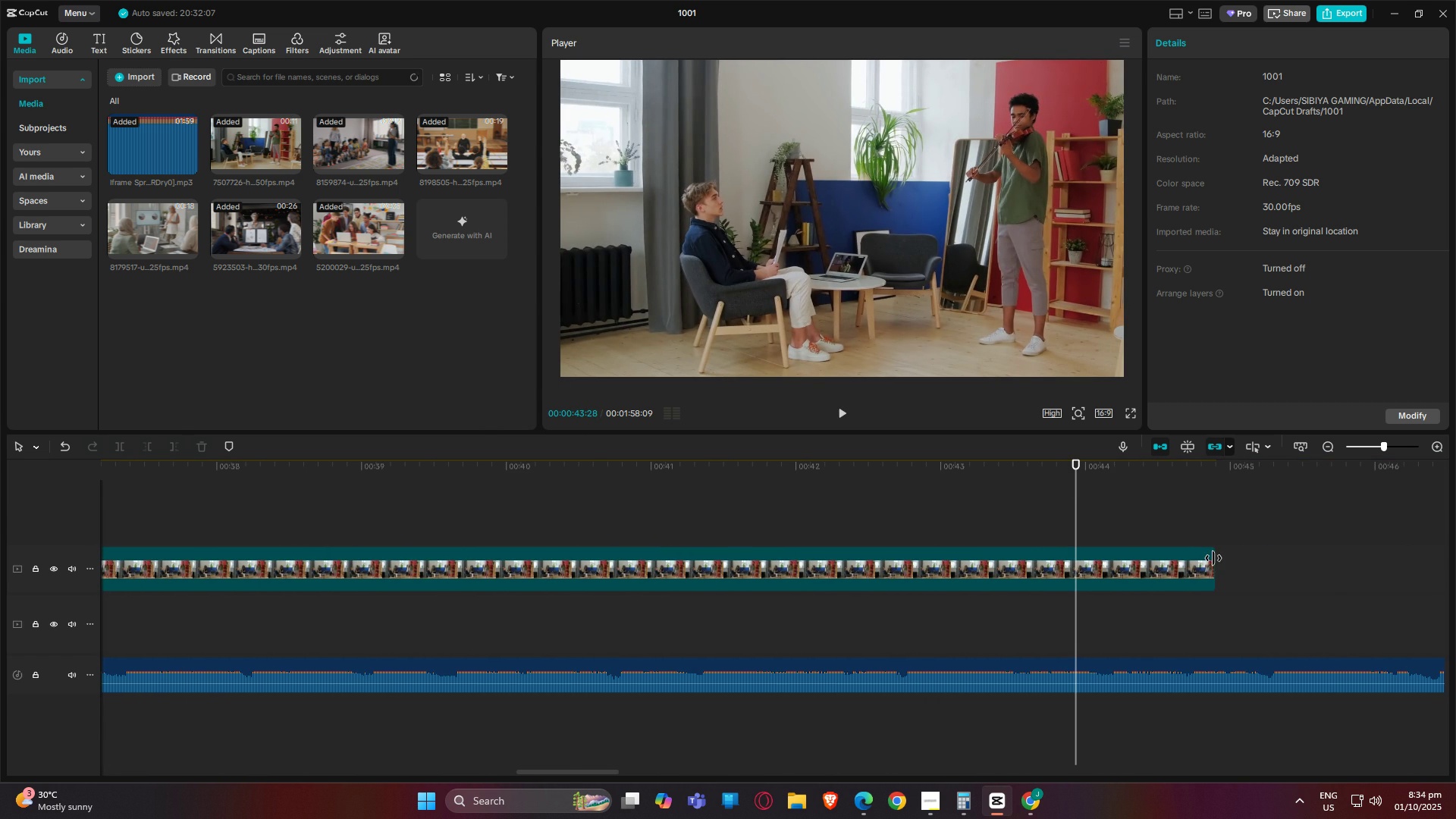 
left_click_drag(start_coordinate=[1213, 558], to_coordinate=[1072, 561])
 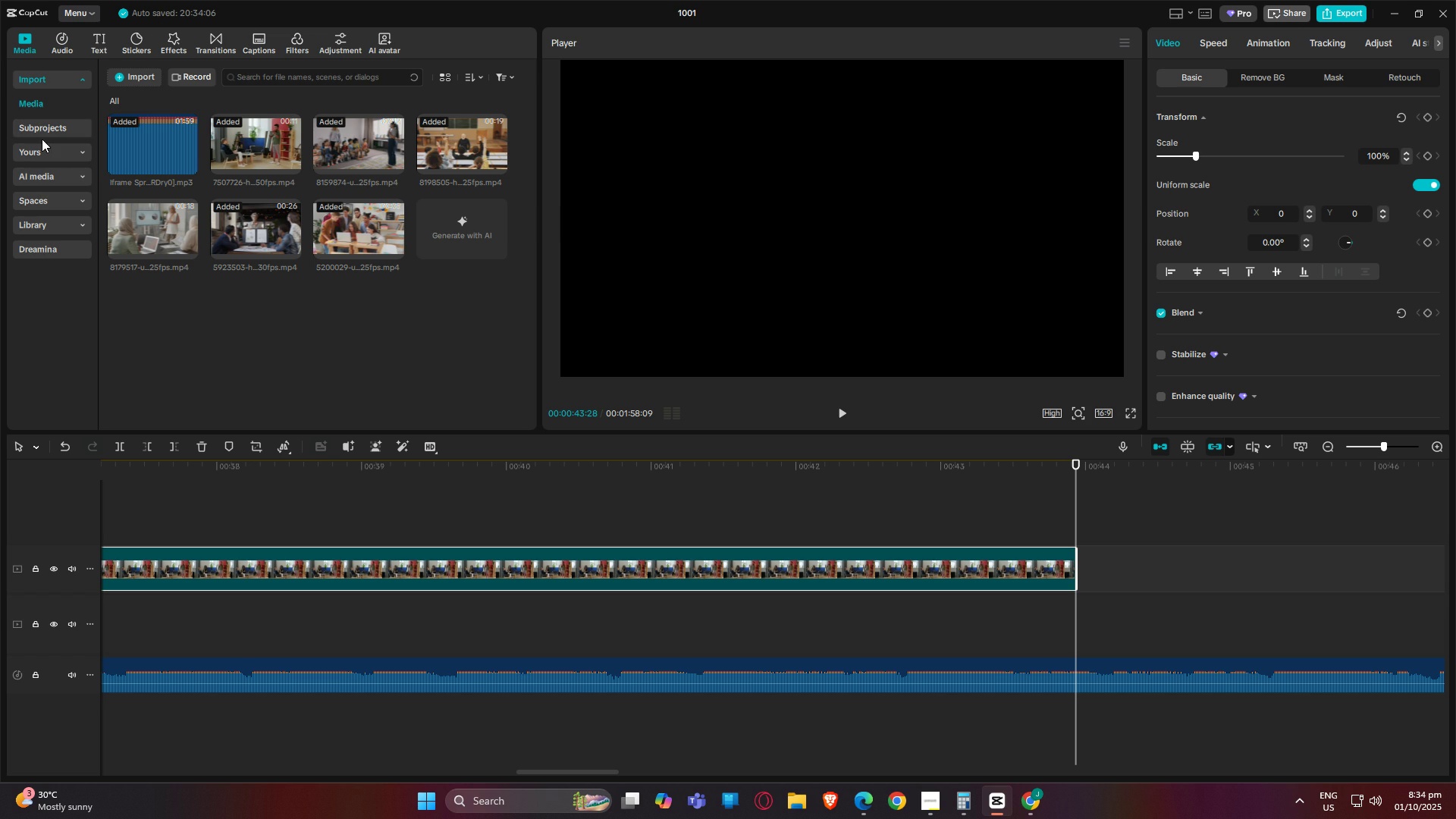 
wait(6.02)
 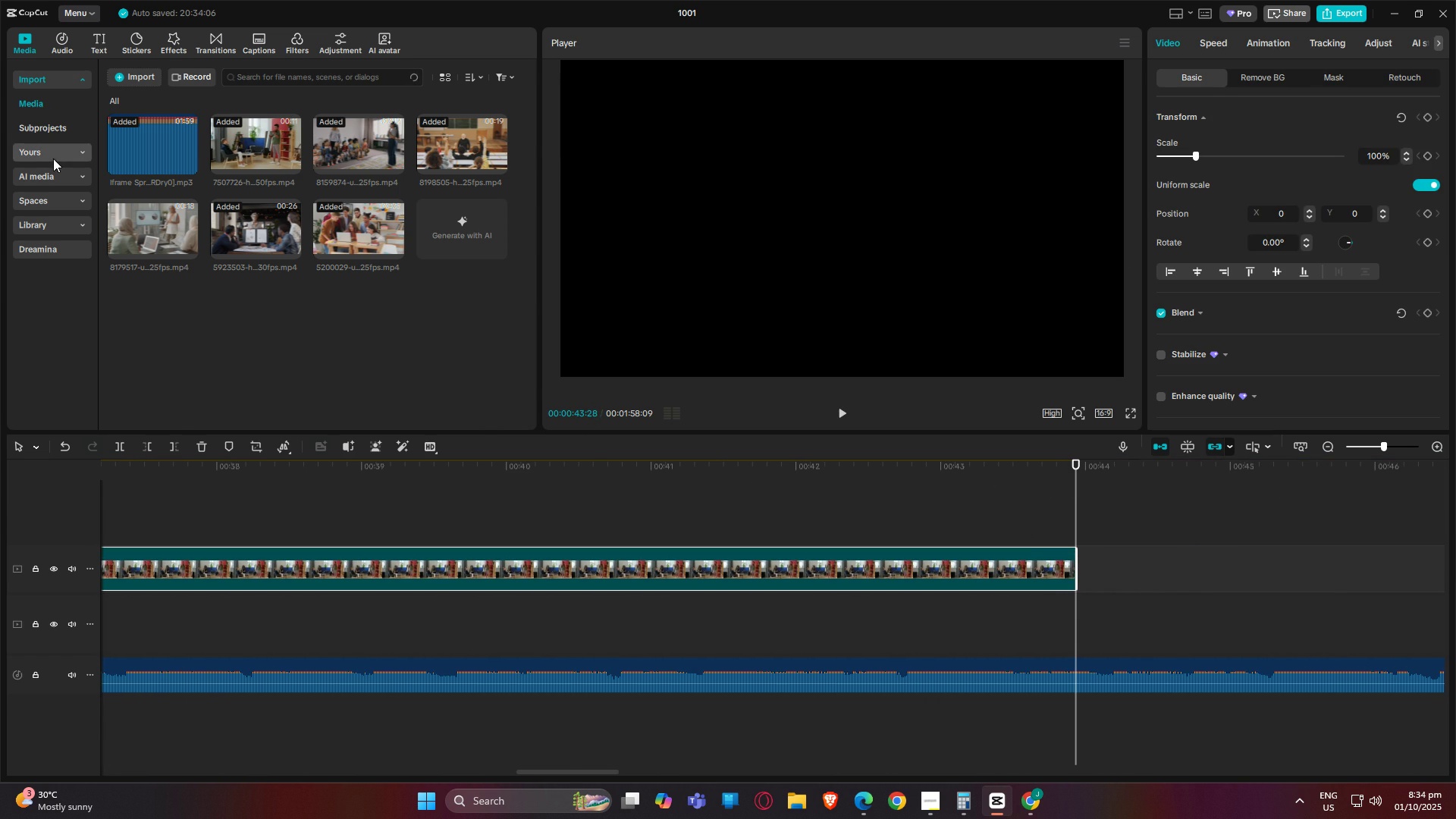 
left_click([53, 154])
 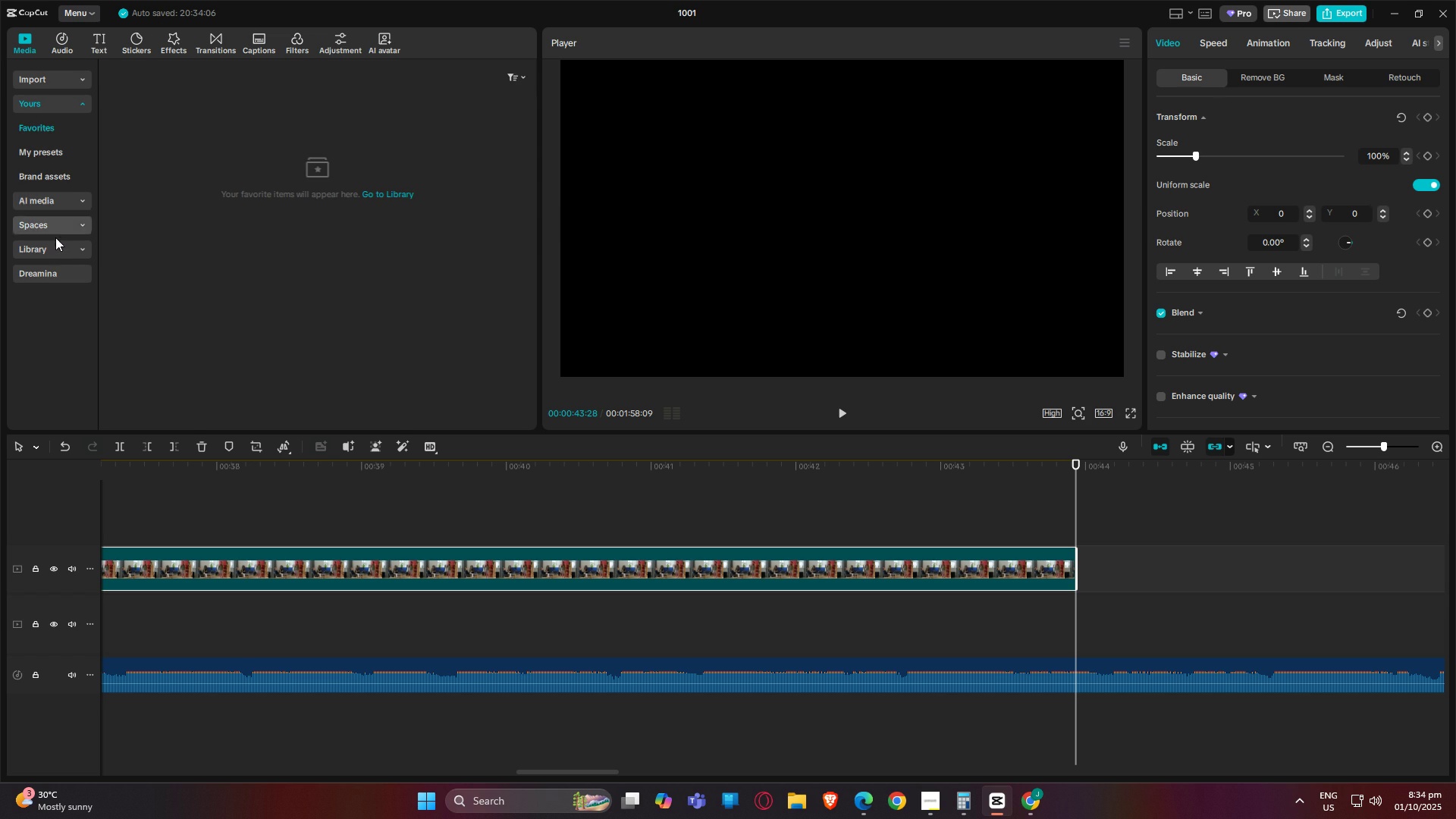 
left_click([59, 249])
 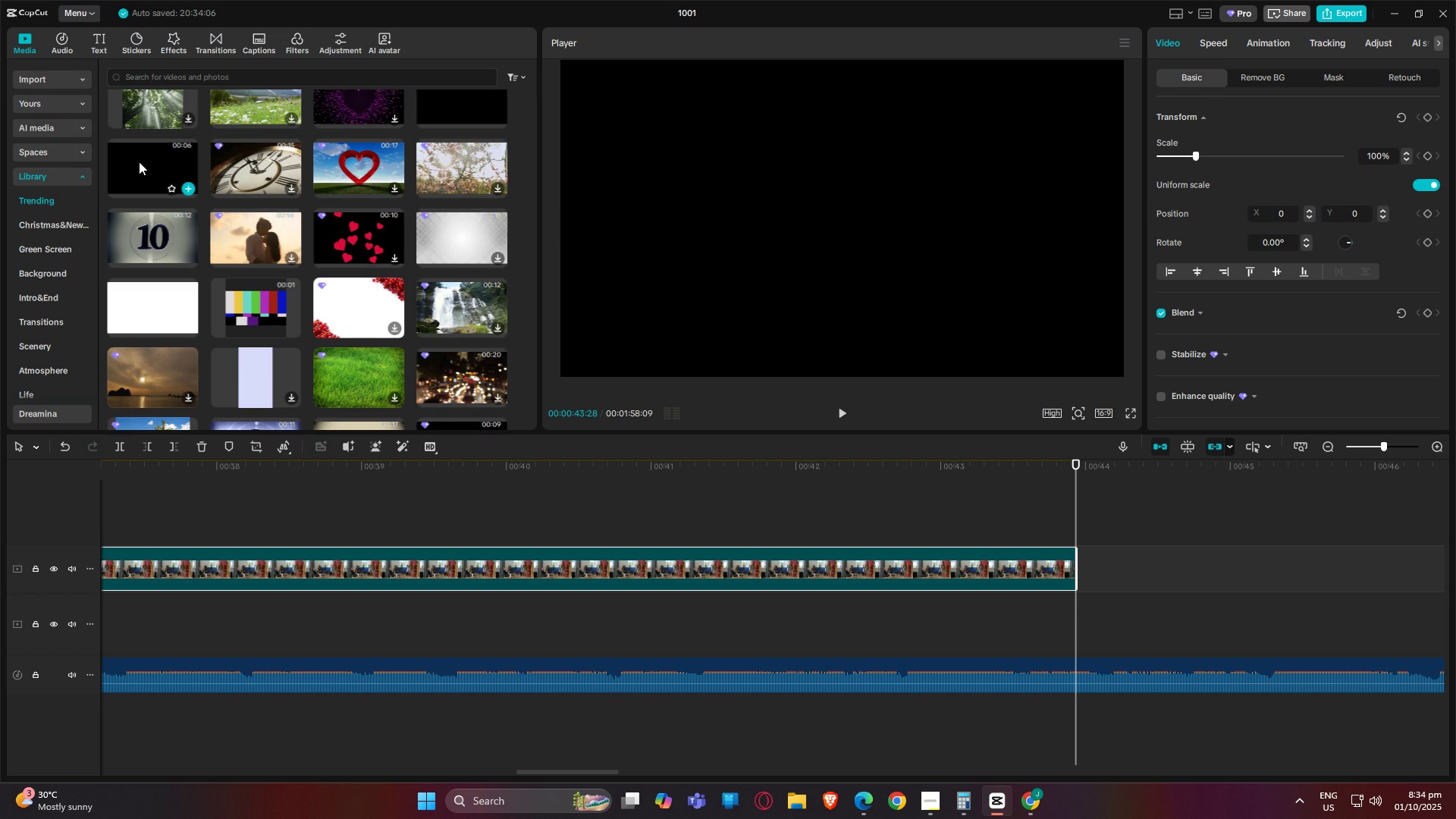 
left_click_drag(start_coordinate=[139, 162], to_coordinate=[1080, 571])
 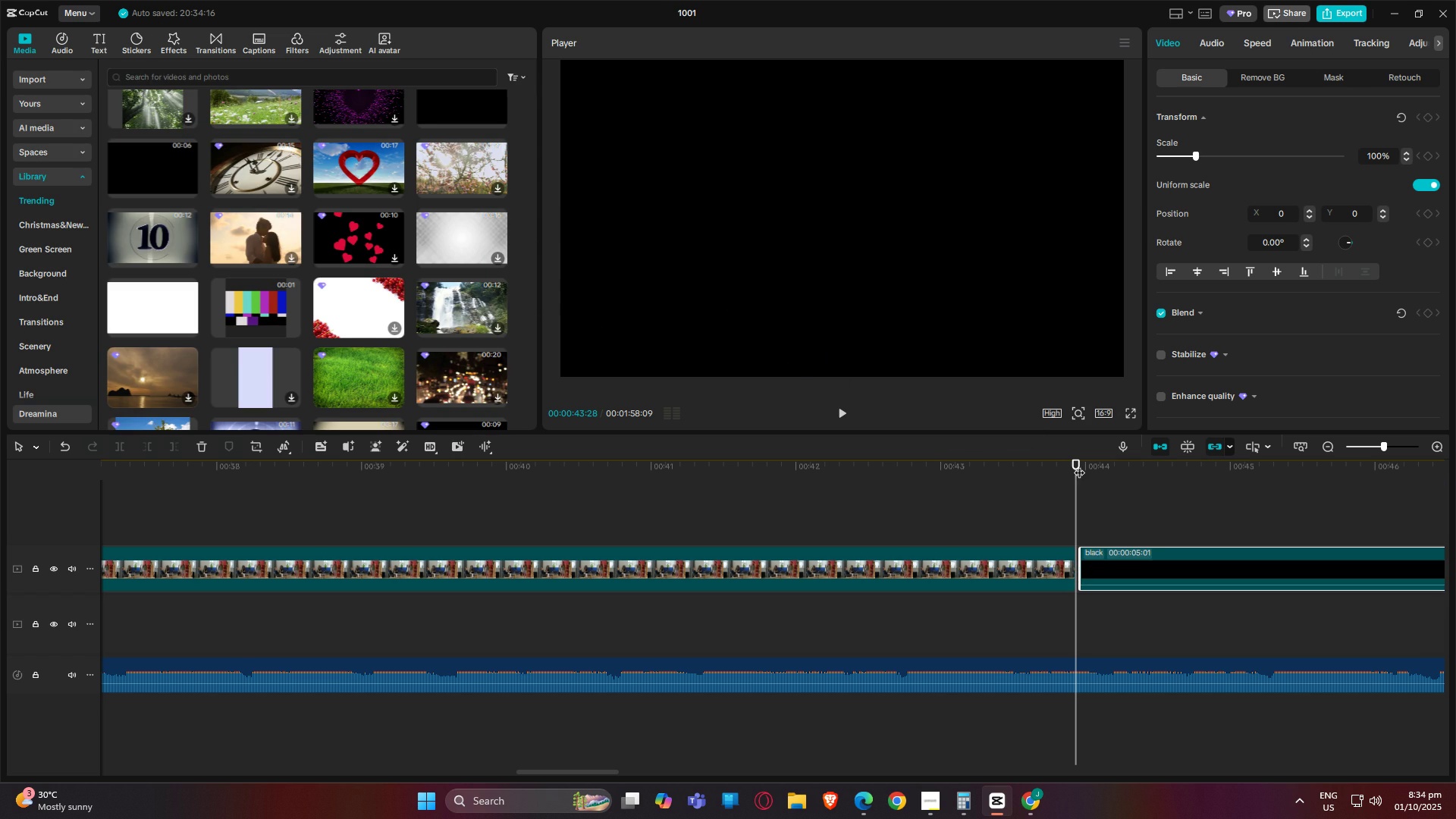 
left_click_drag(start_coordinate=[1115, 544], to_coordinate=[1102, 548])
 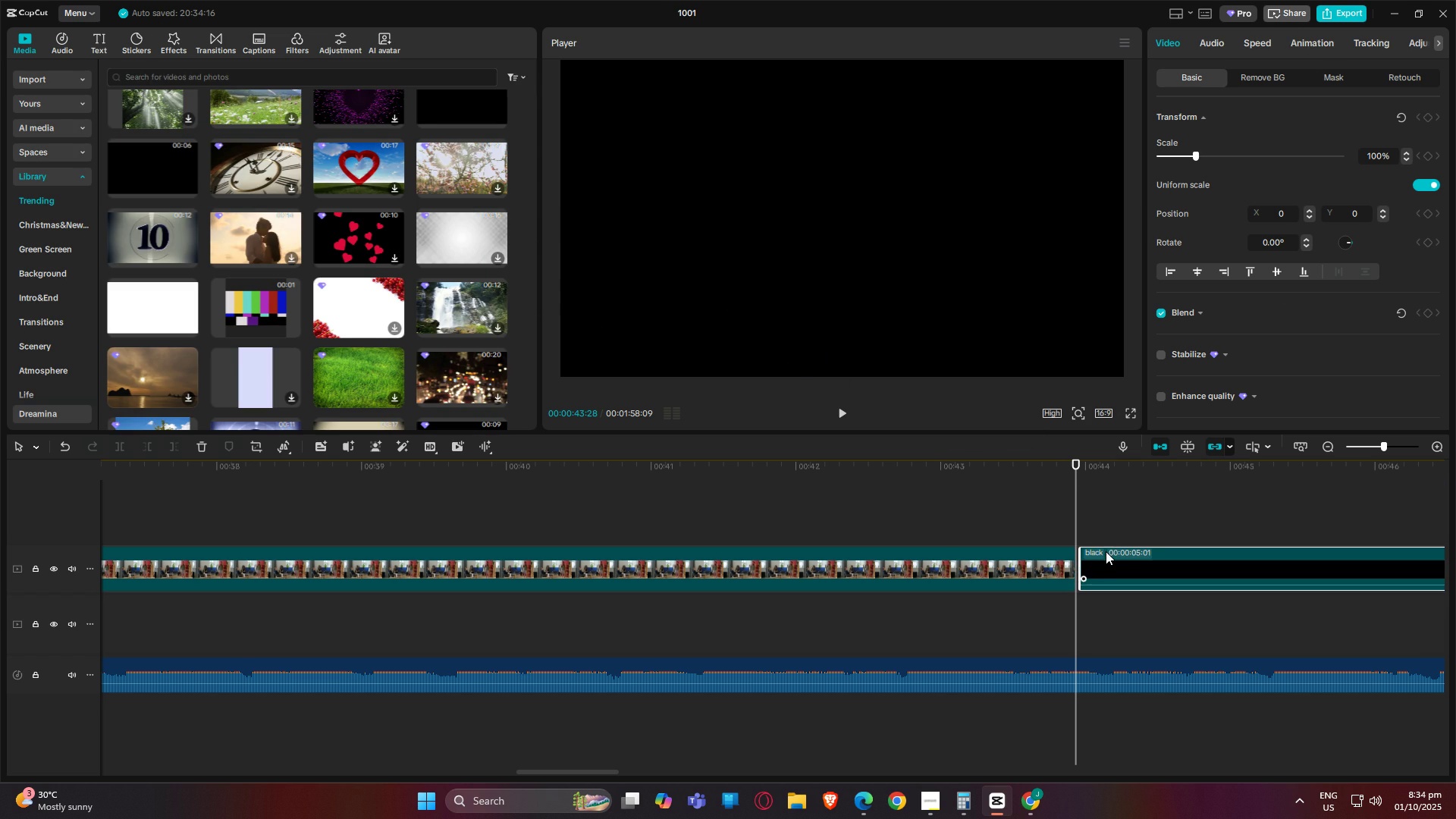 
left_click_drag(start_coordinate=[1106, 551], to_coordinate=[1101, 554])
 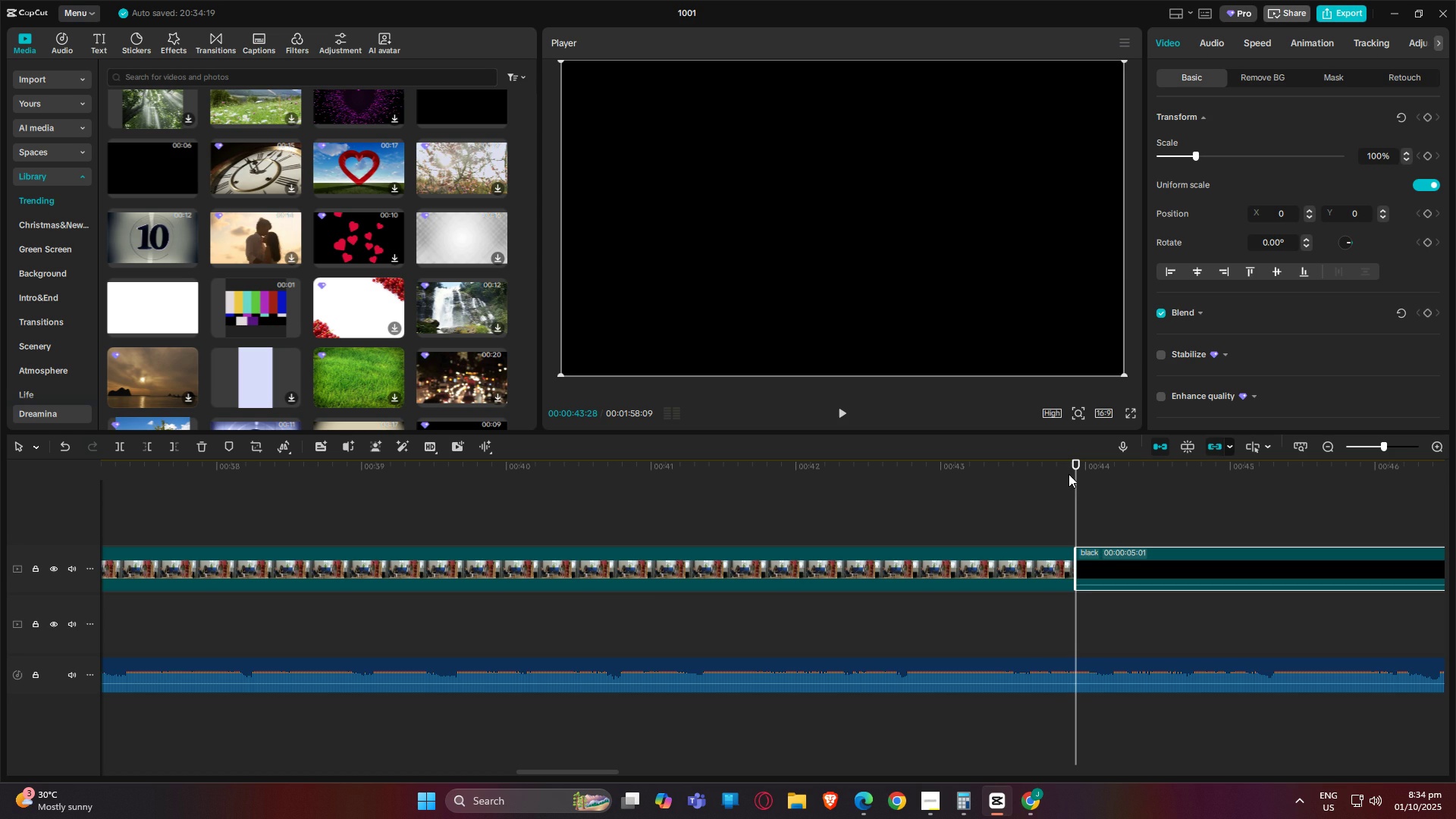 
left_click_drag(start_coordinate=[1078, 467], to_coordinate=[663, 466])
 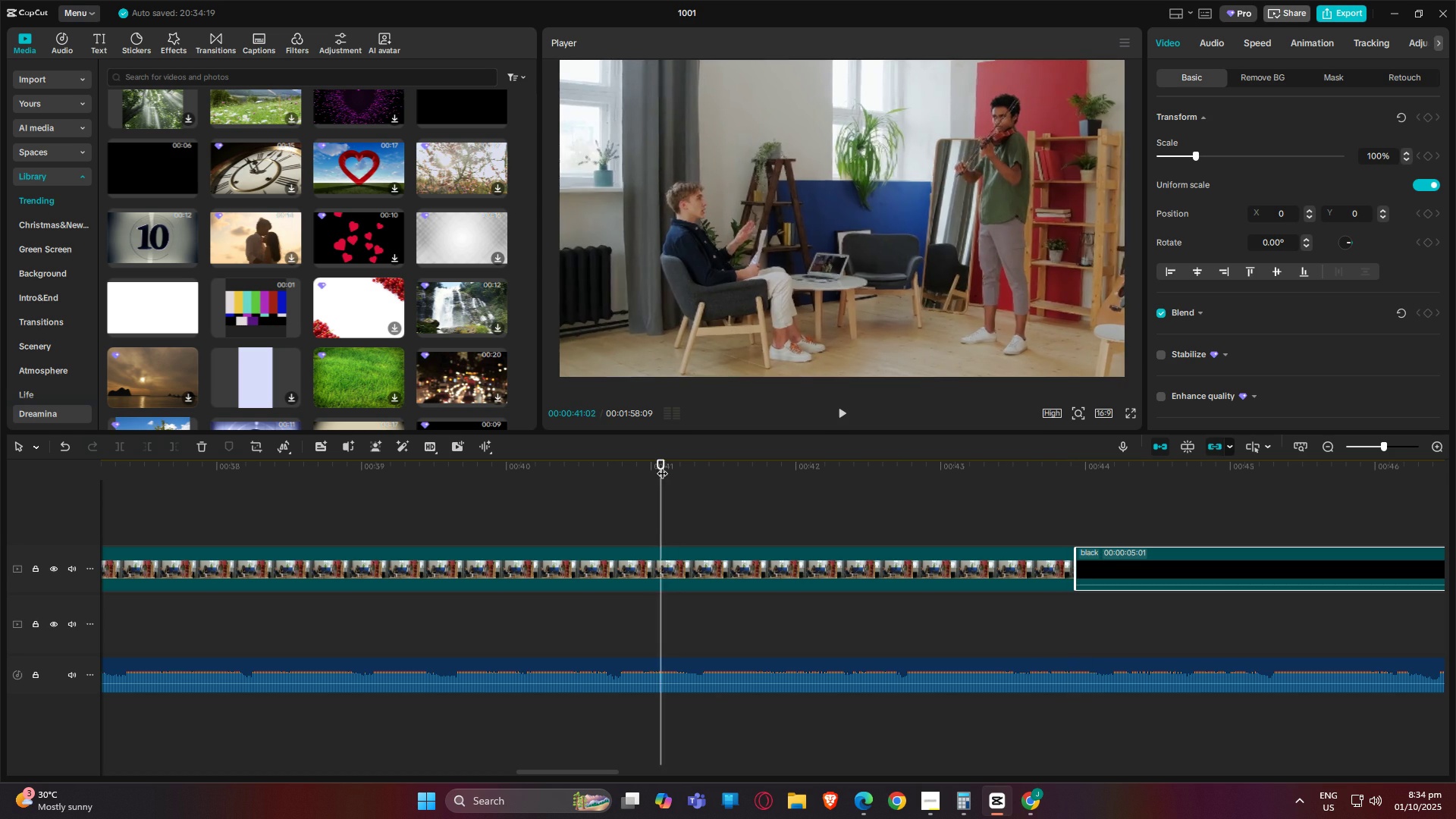 
key(Space)
 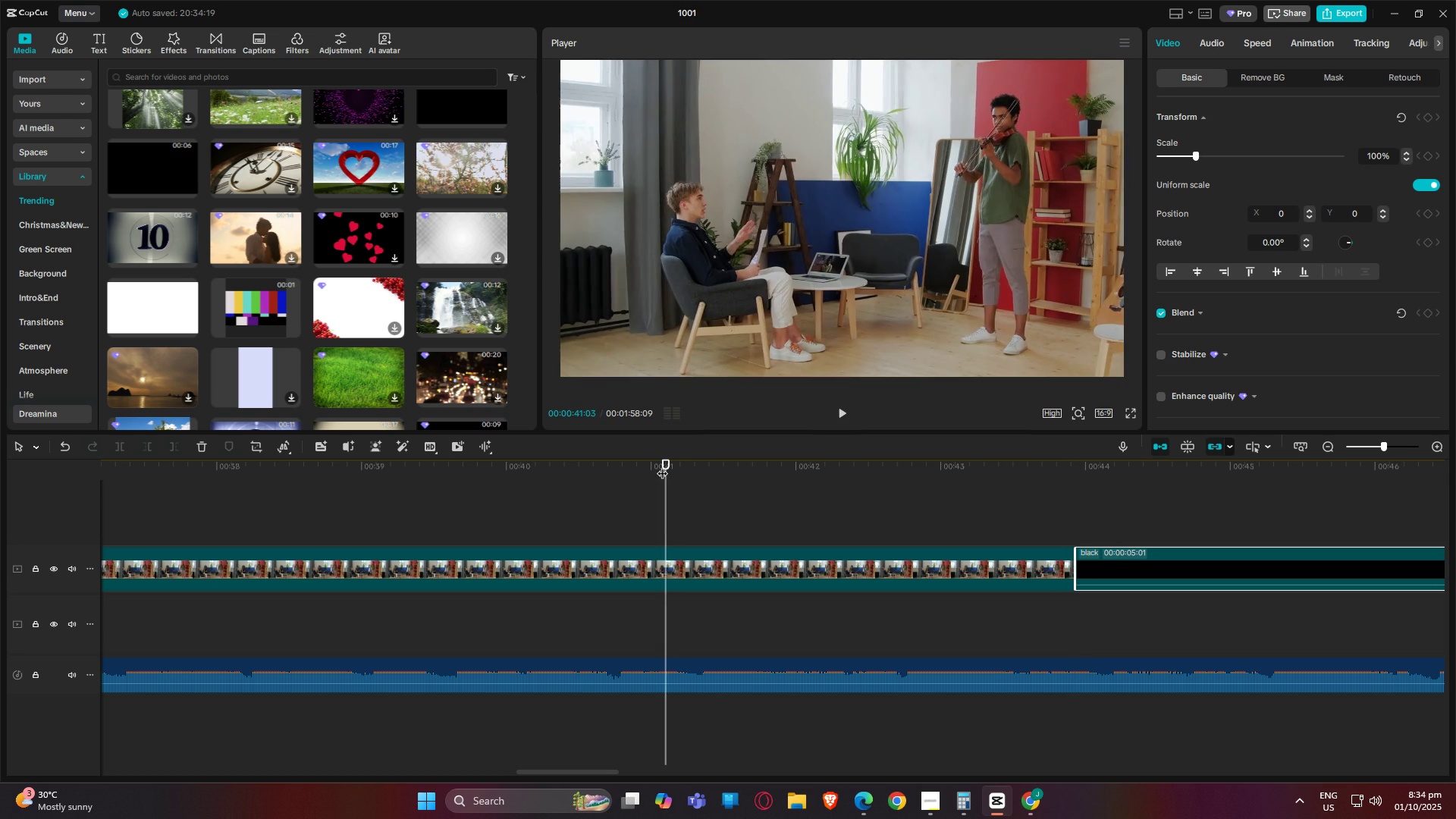 
key(Space)
 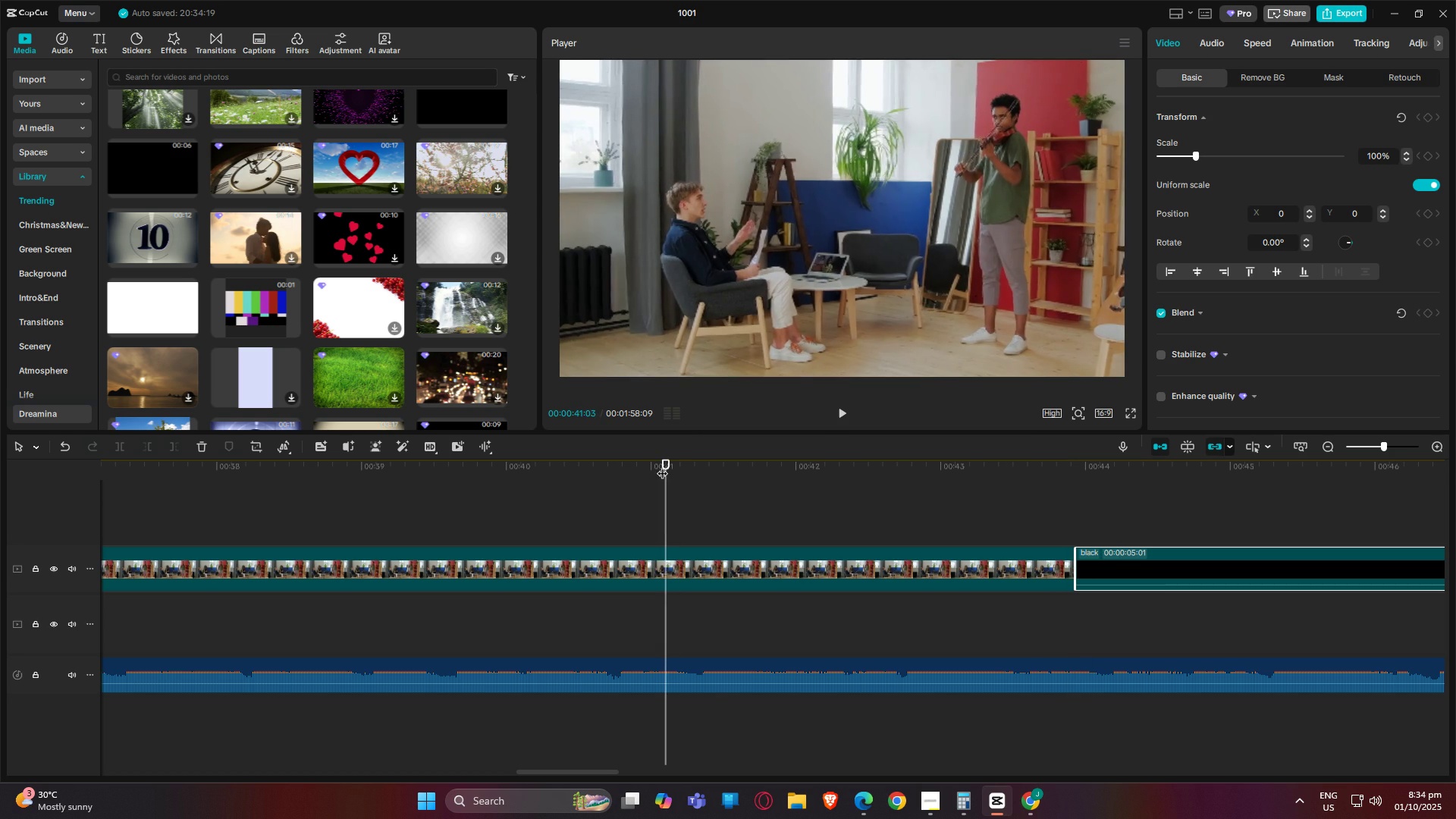 
key(Space)
 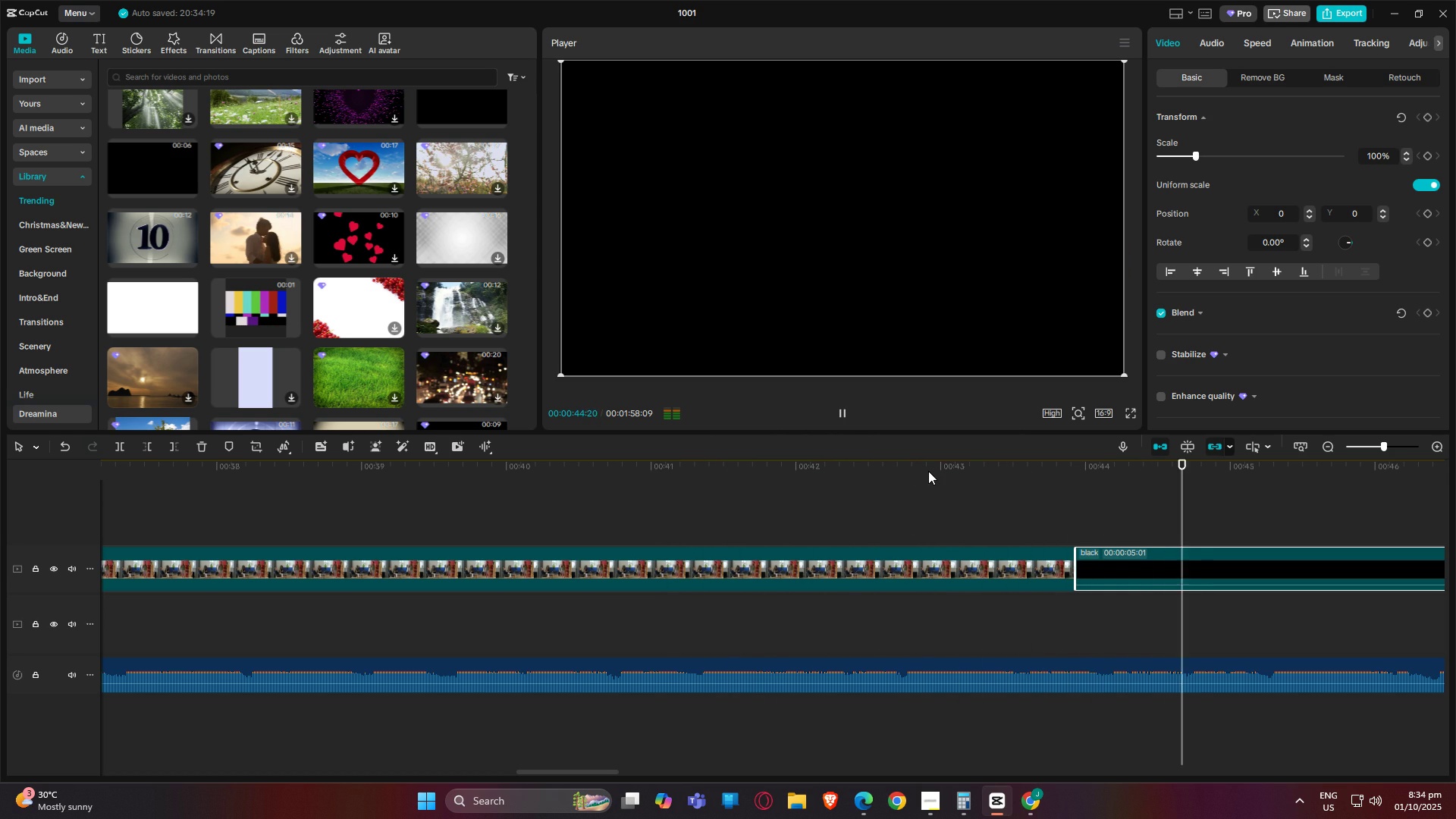 
left_click([940, 469])
 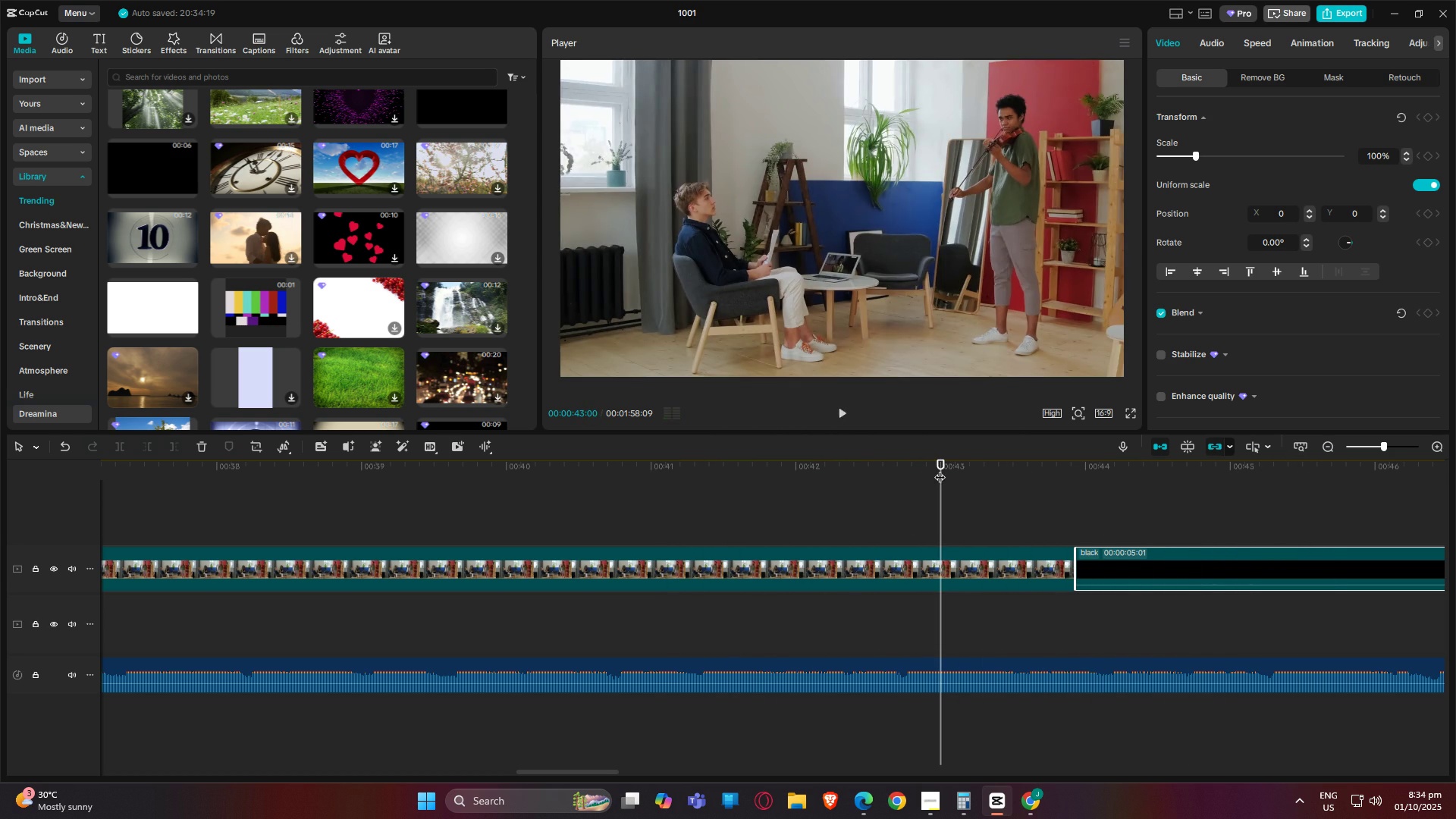 
key(Space)
 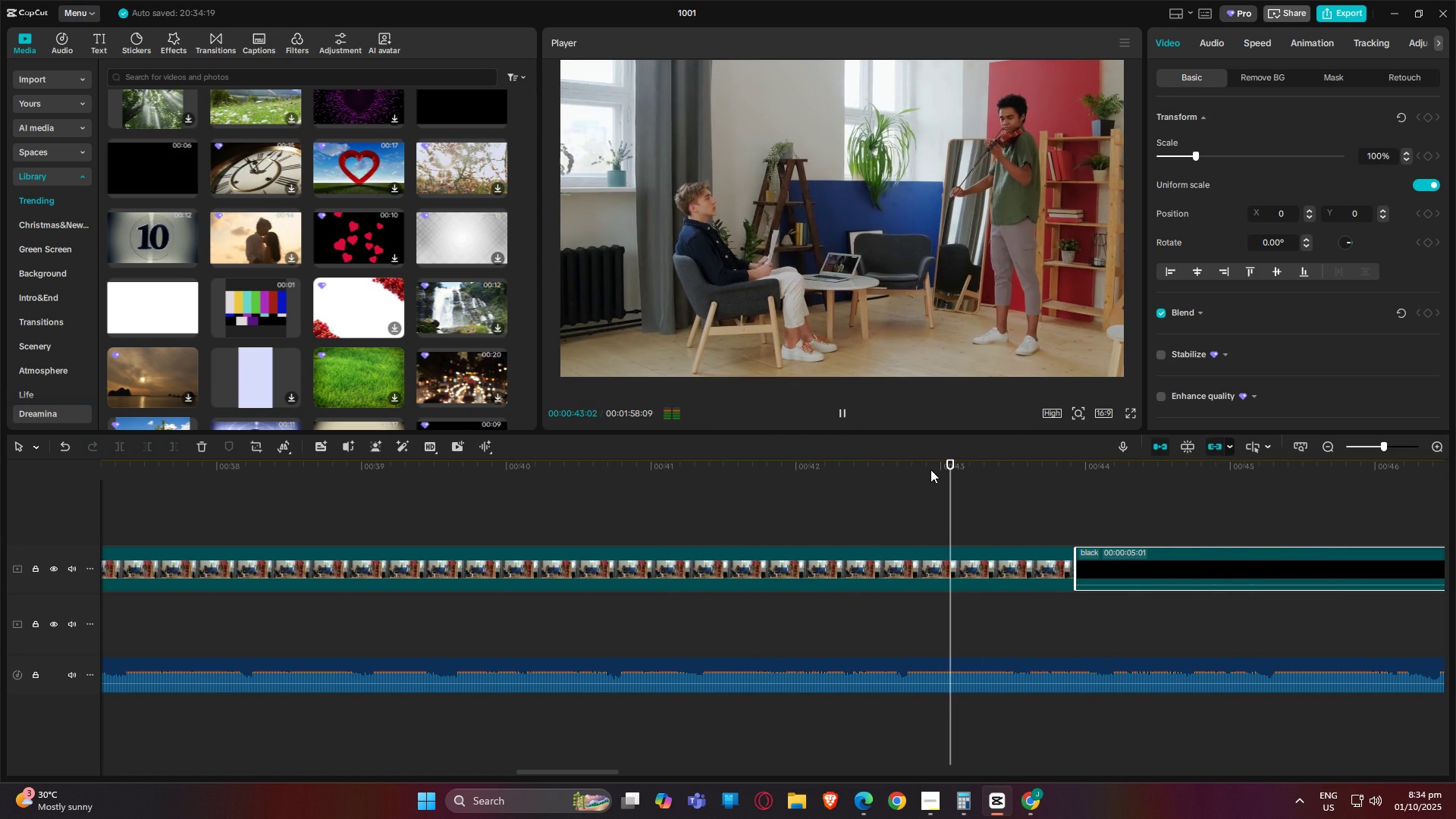 
key(Space)
 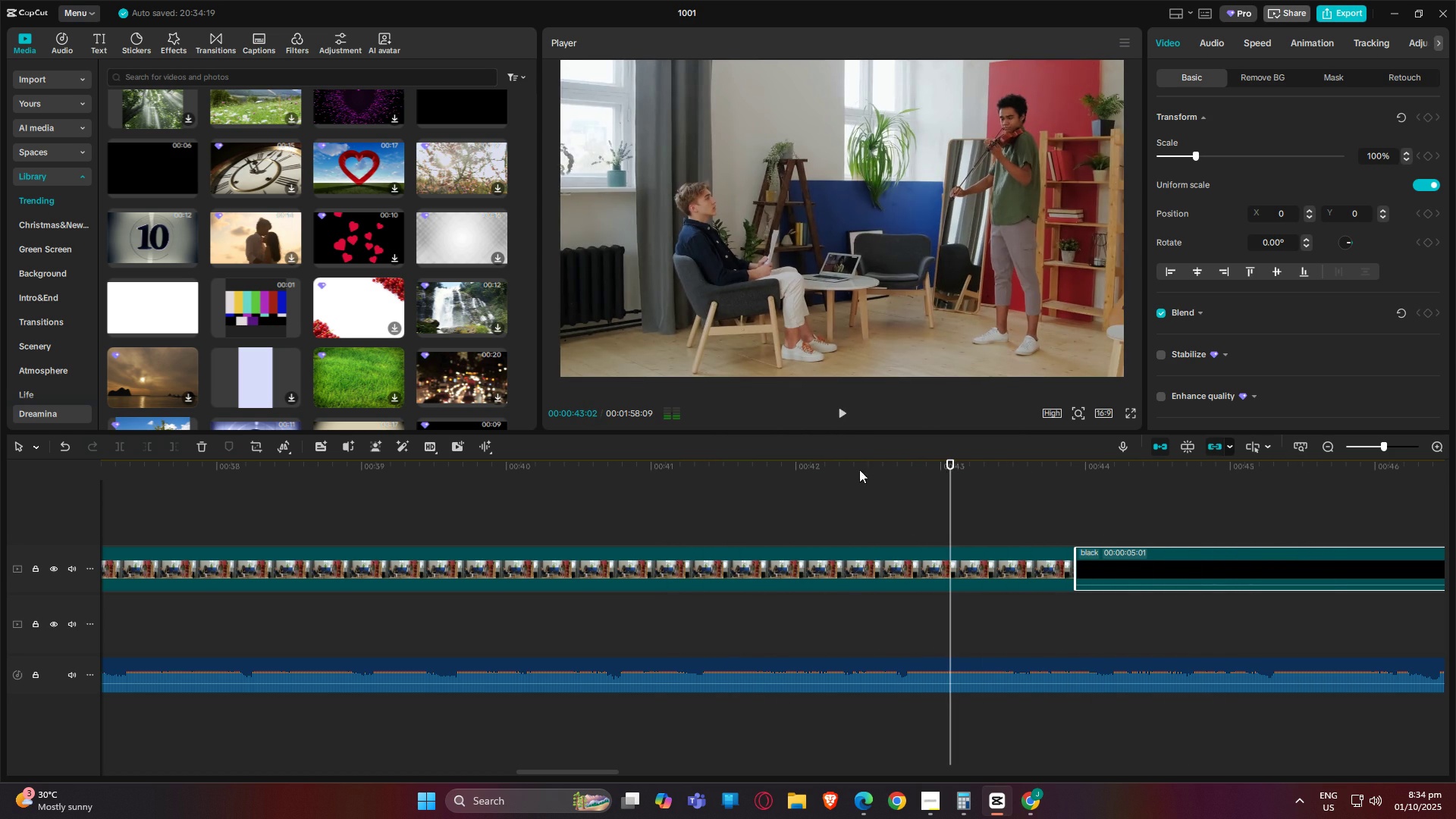 
left_click_drag(start_coordinate=[857, 469], to_coordinate=[852, 469])
 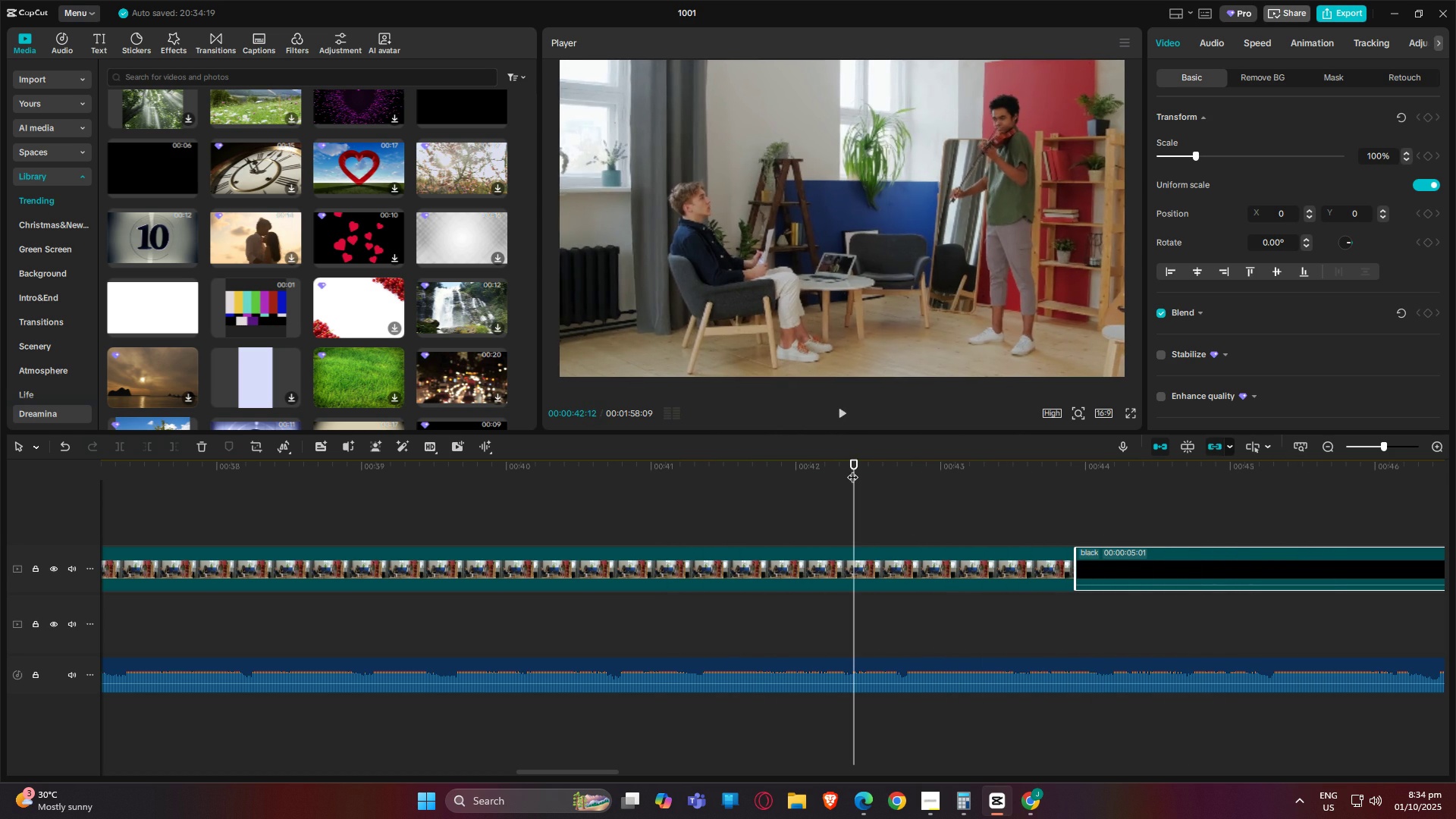 
key(Space)
 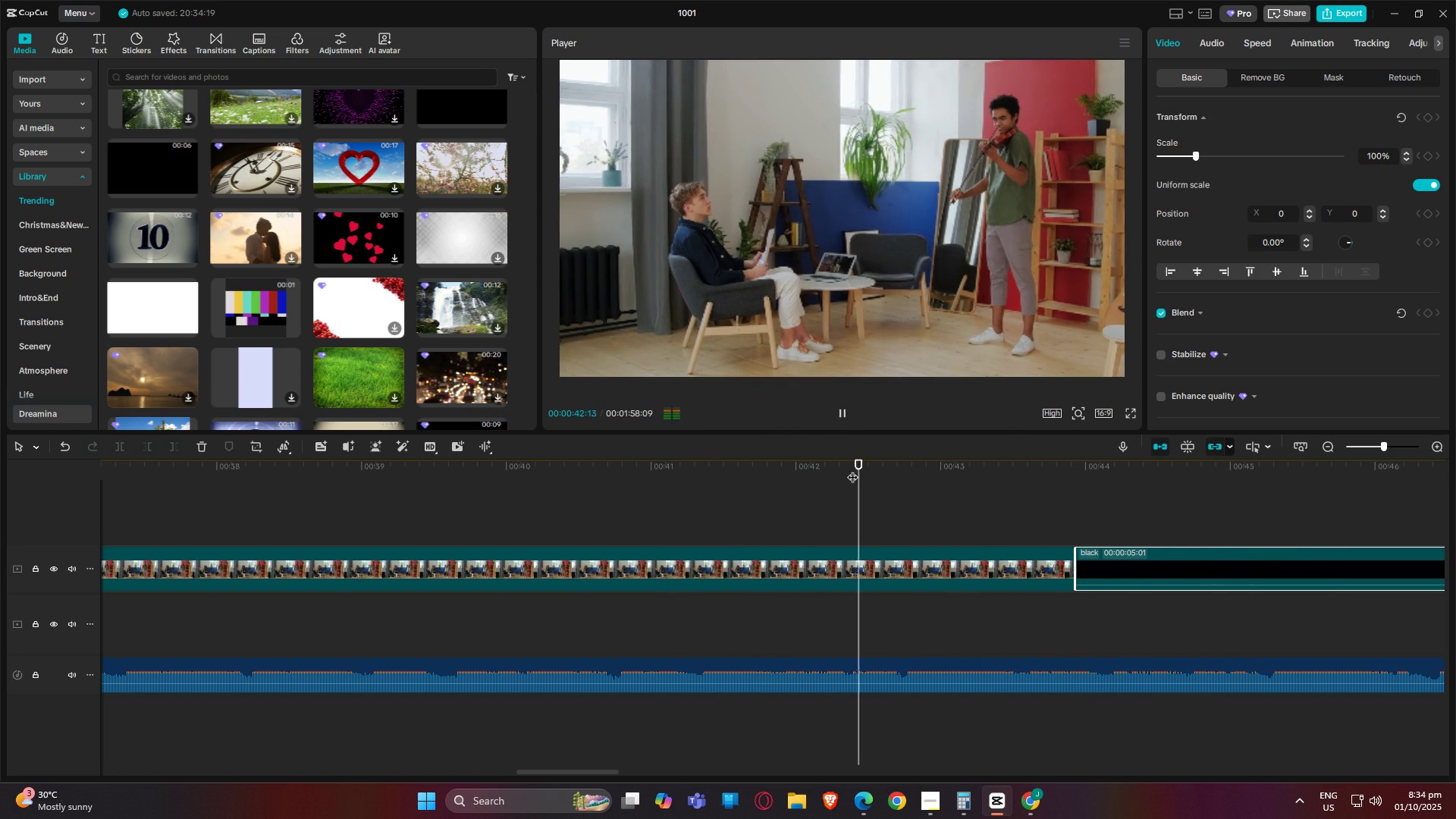 
key(Space)
 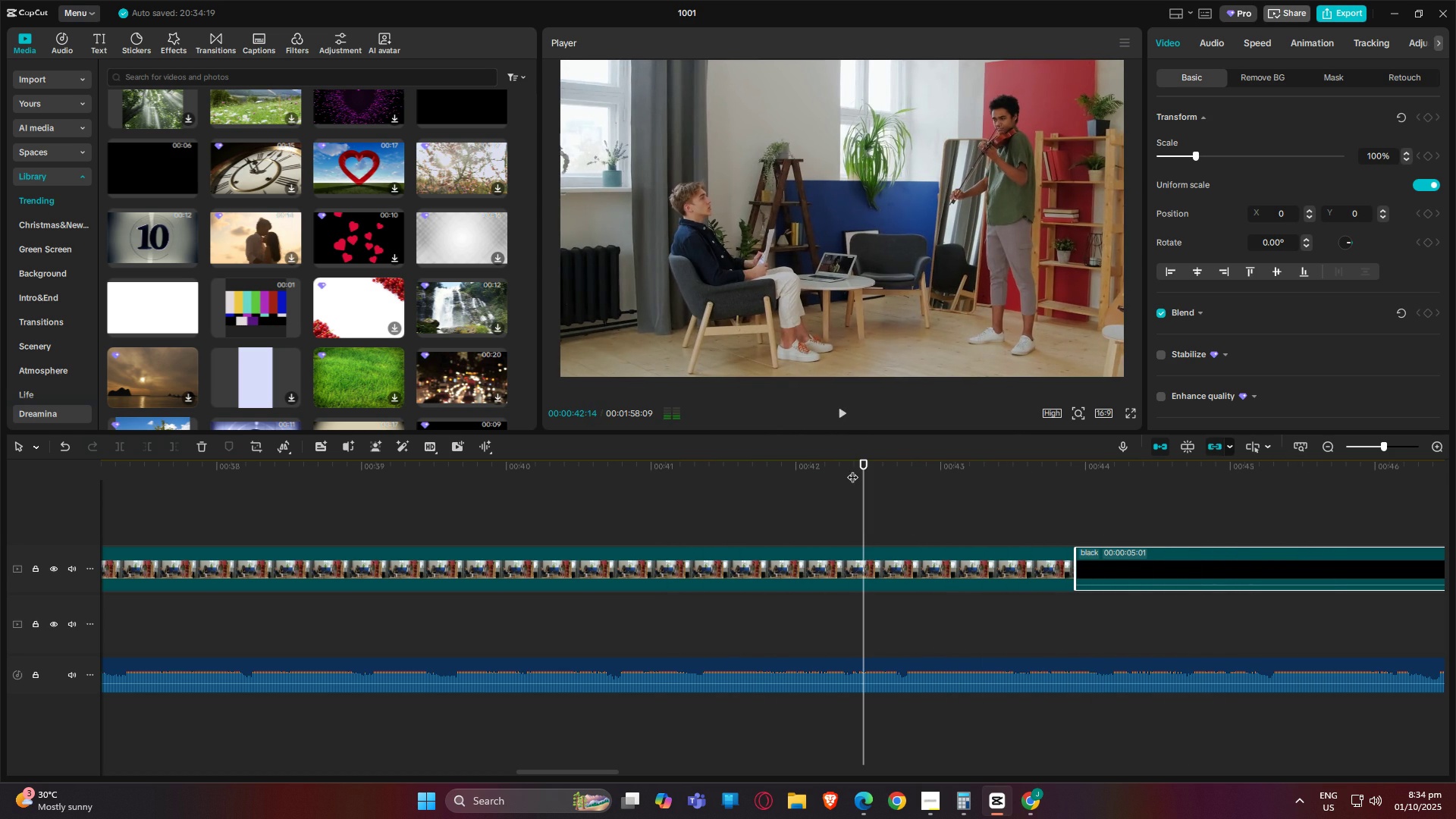 
key(Space)
 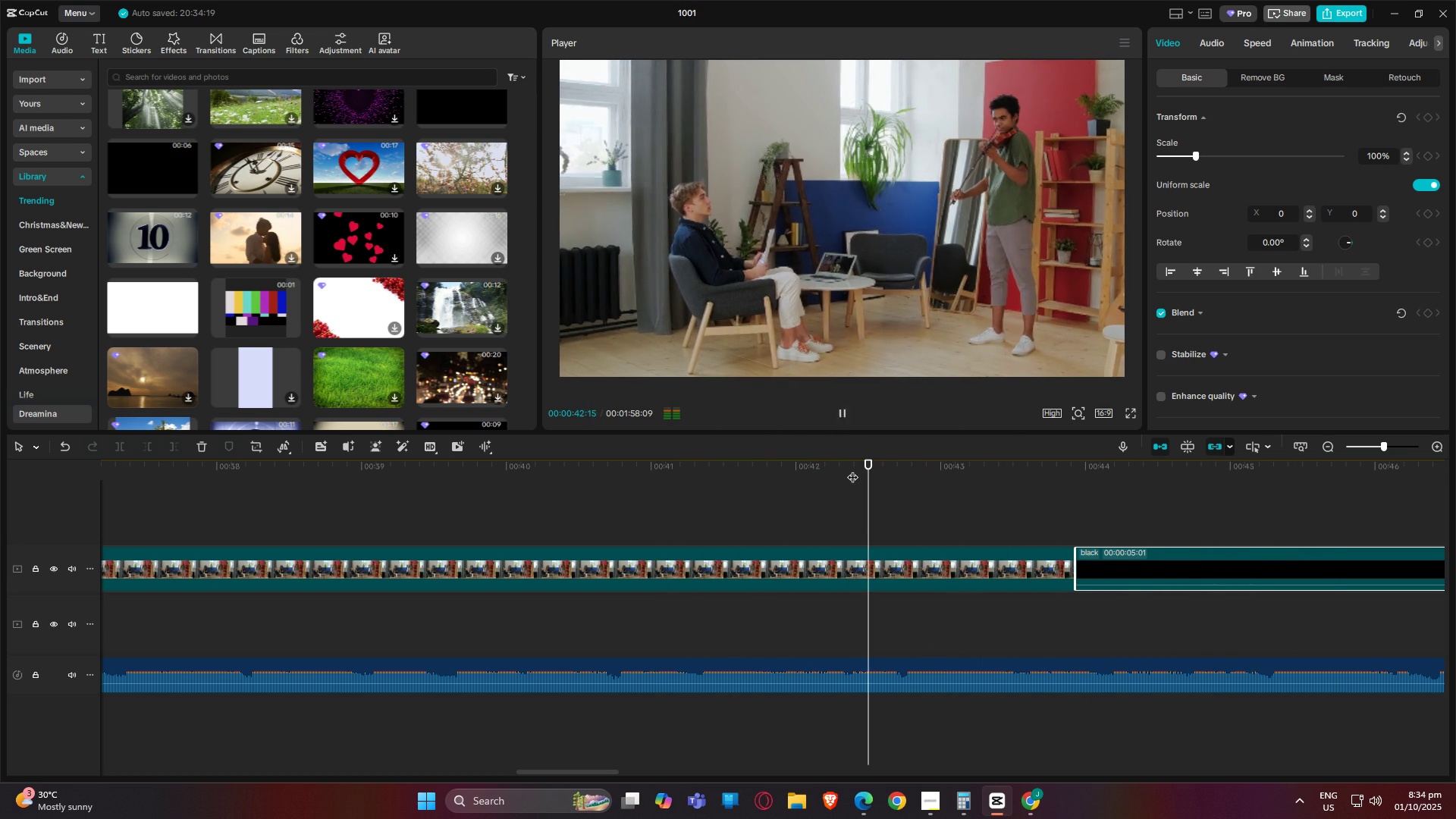 
key(Space)
 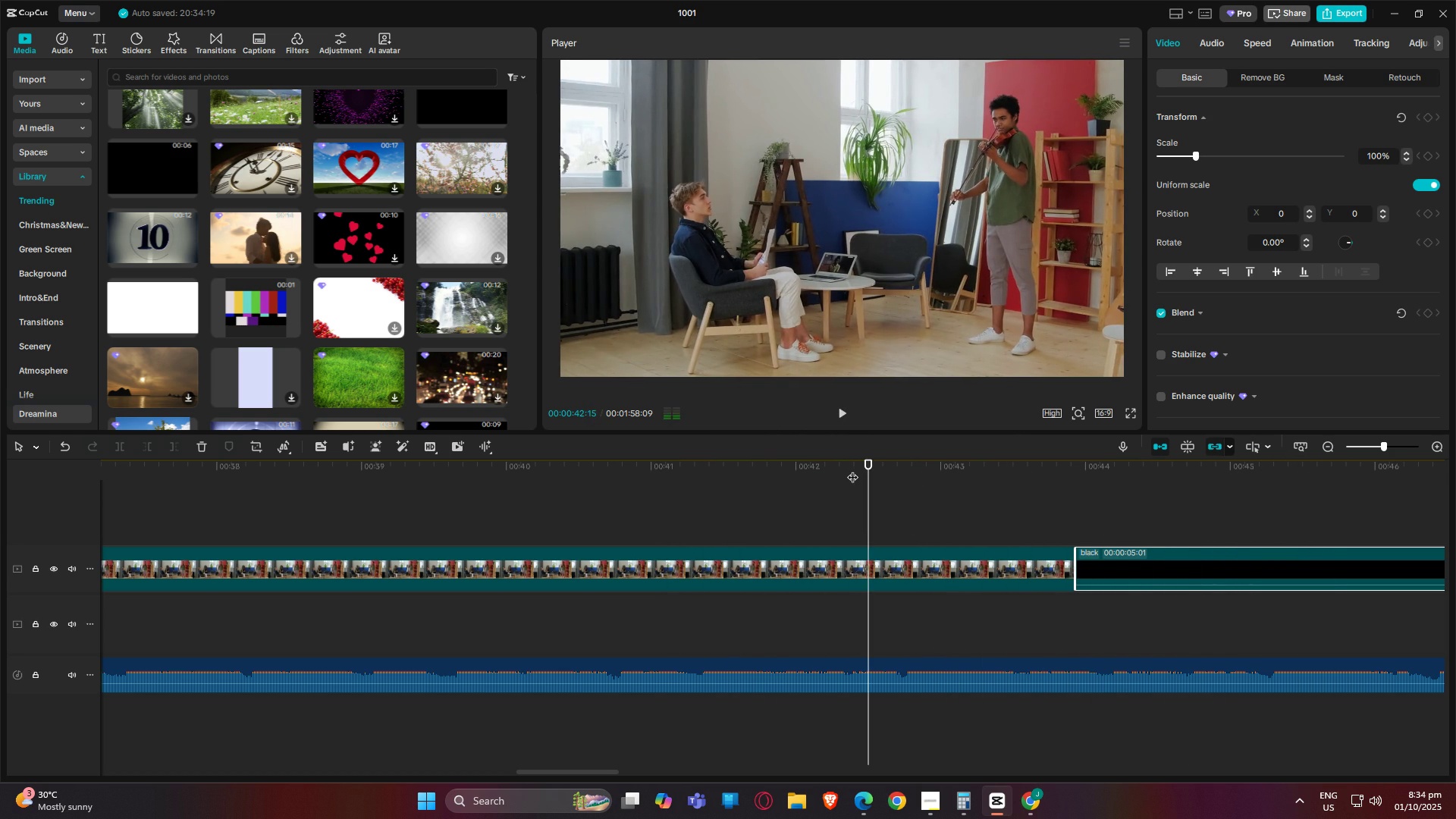 
key(Space)
 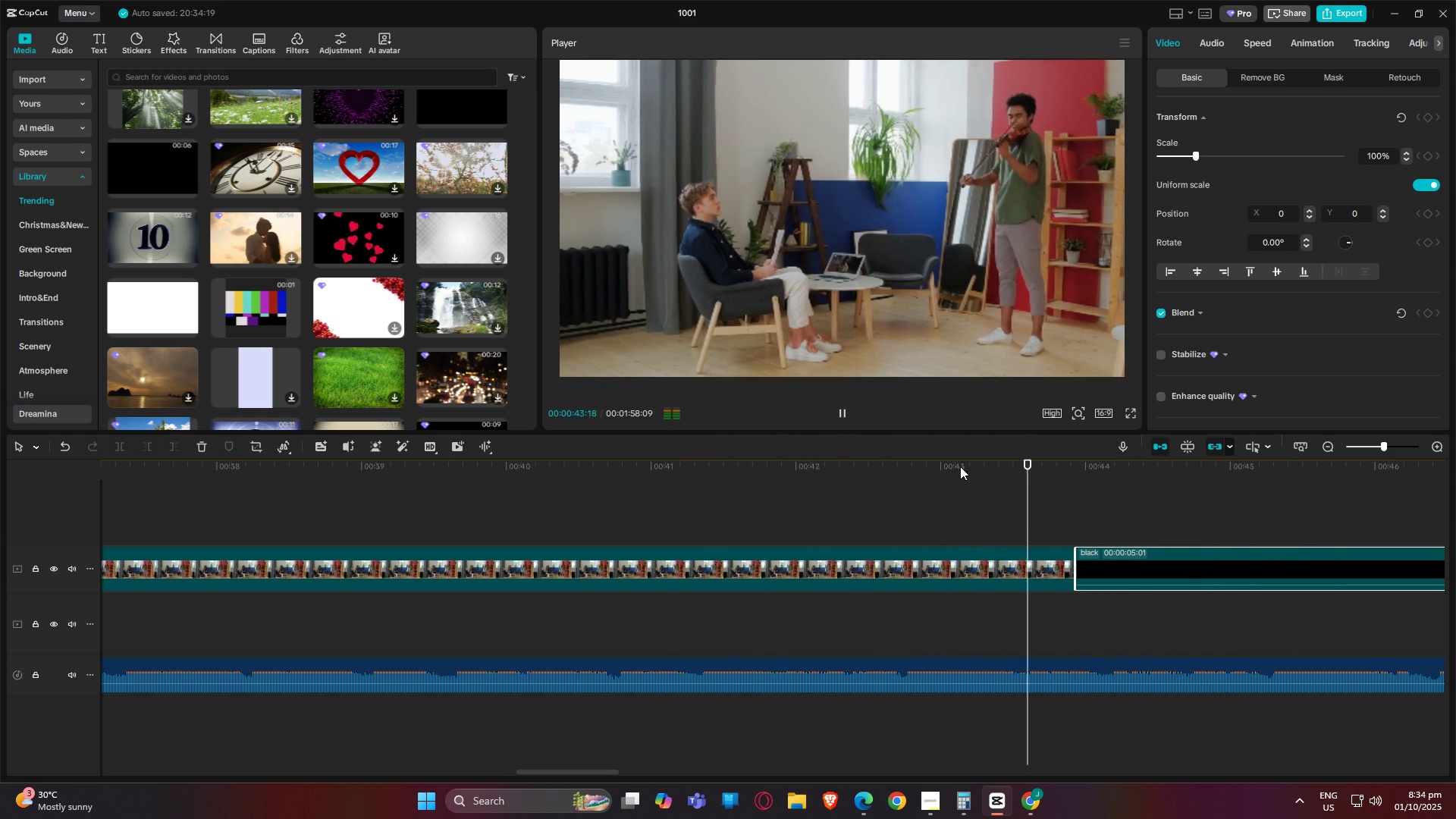 
left_click([968, 466])
 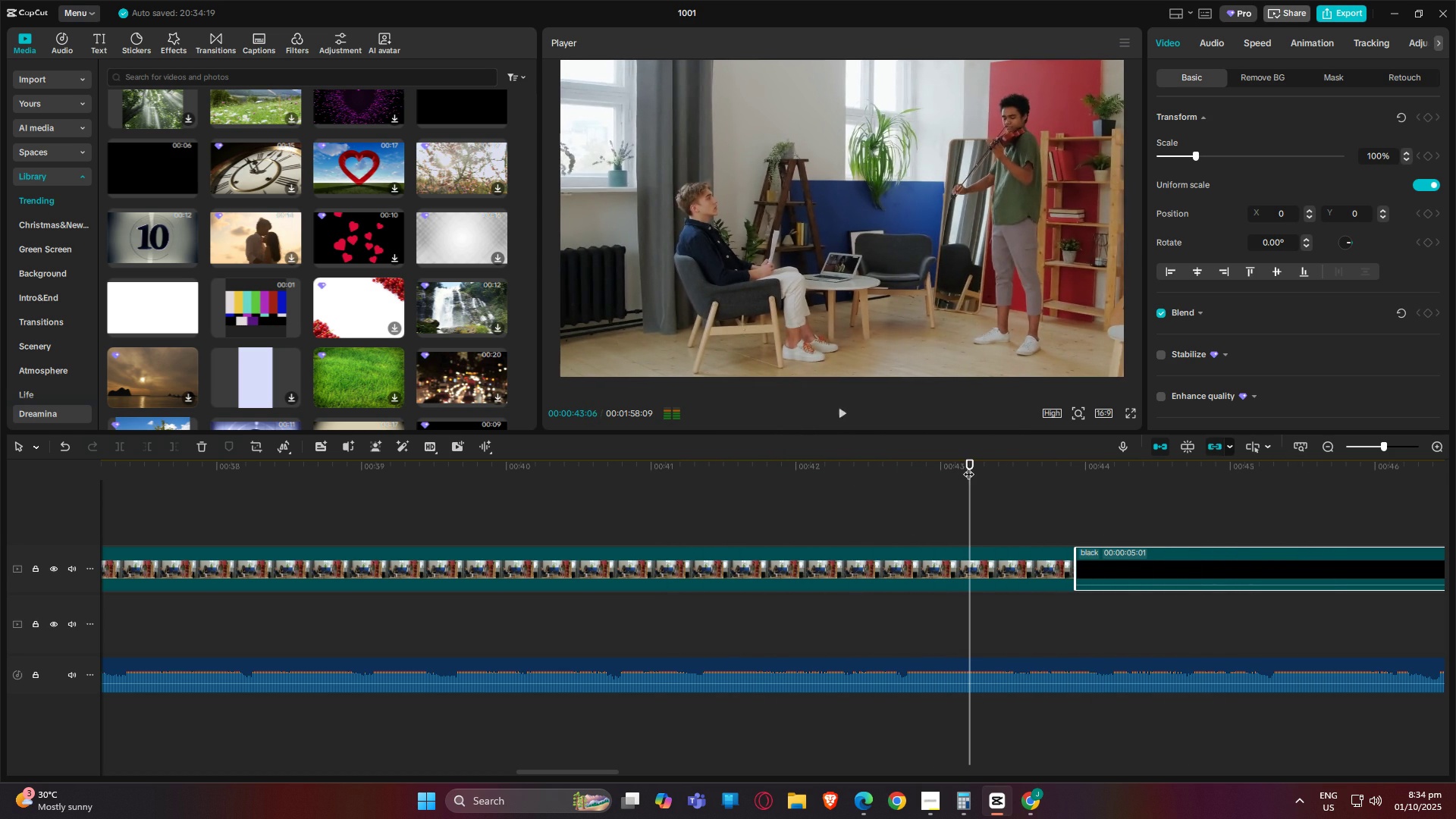 
key(Space)
 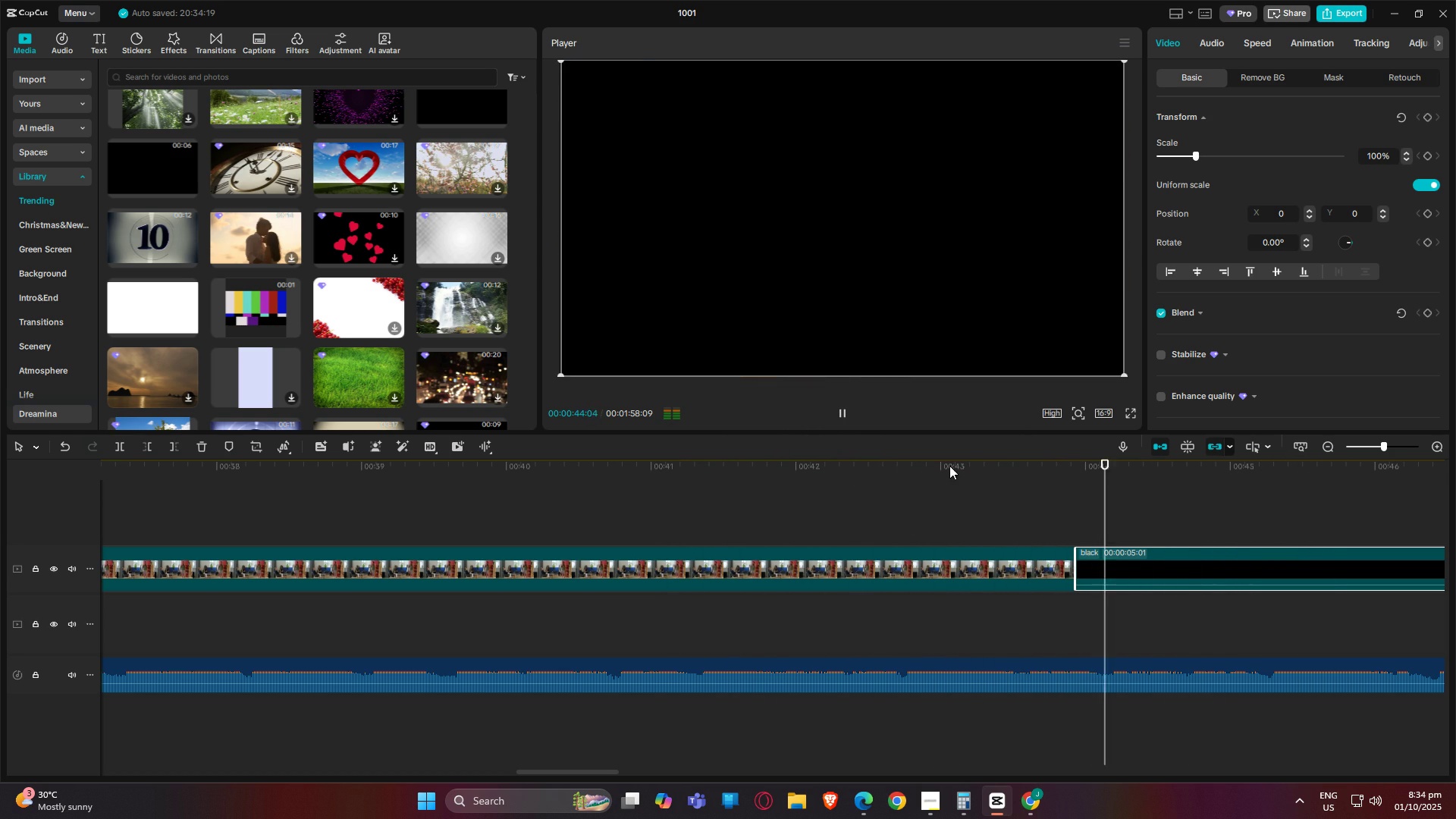 
left_click([942, 466])
 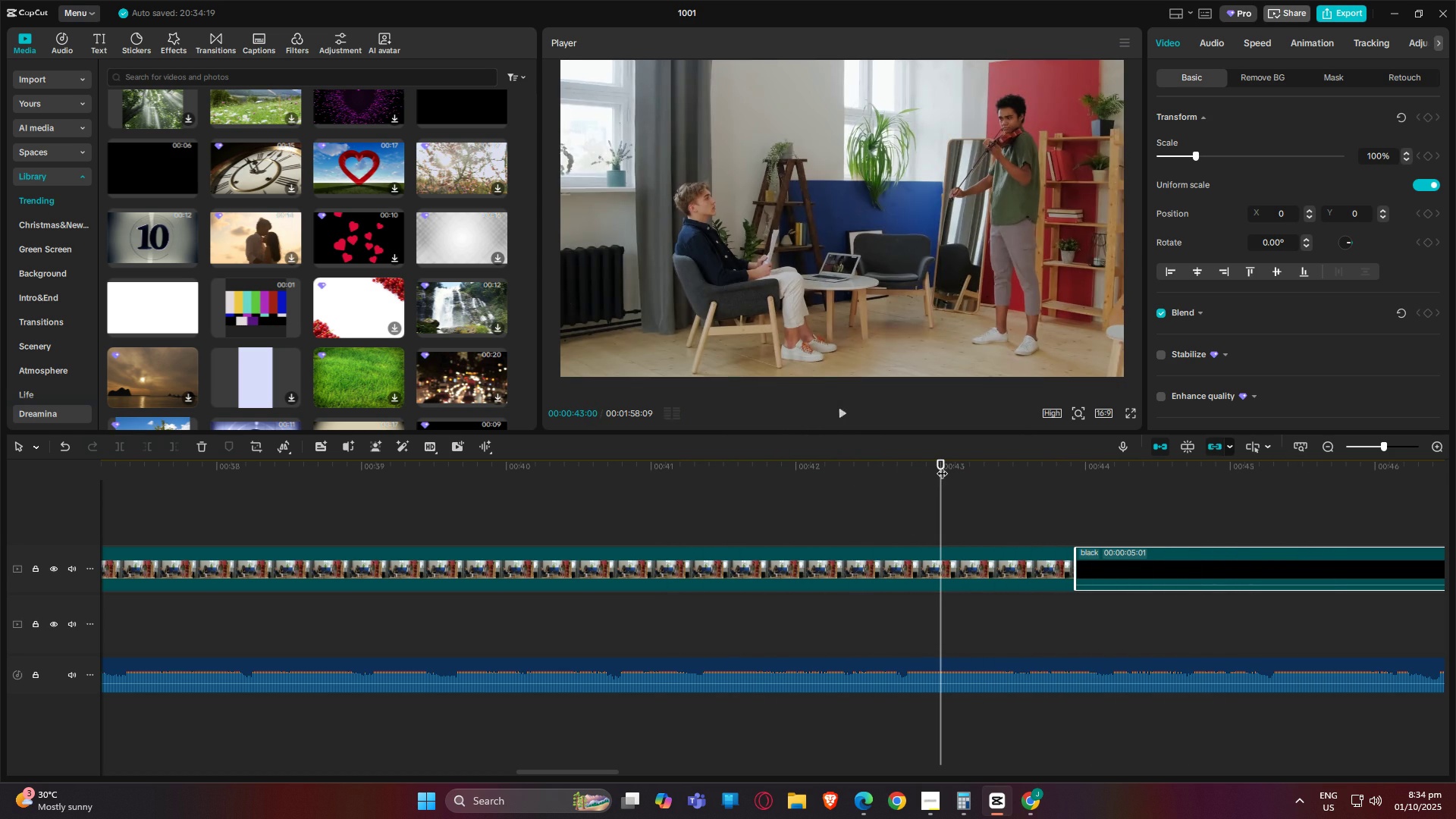 
key(Space)
 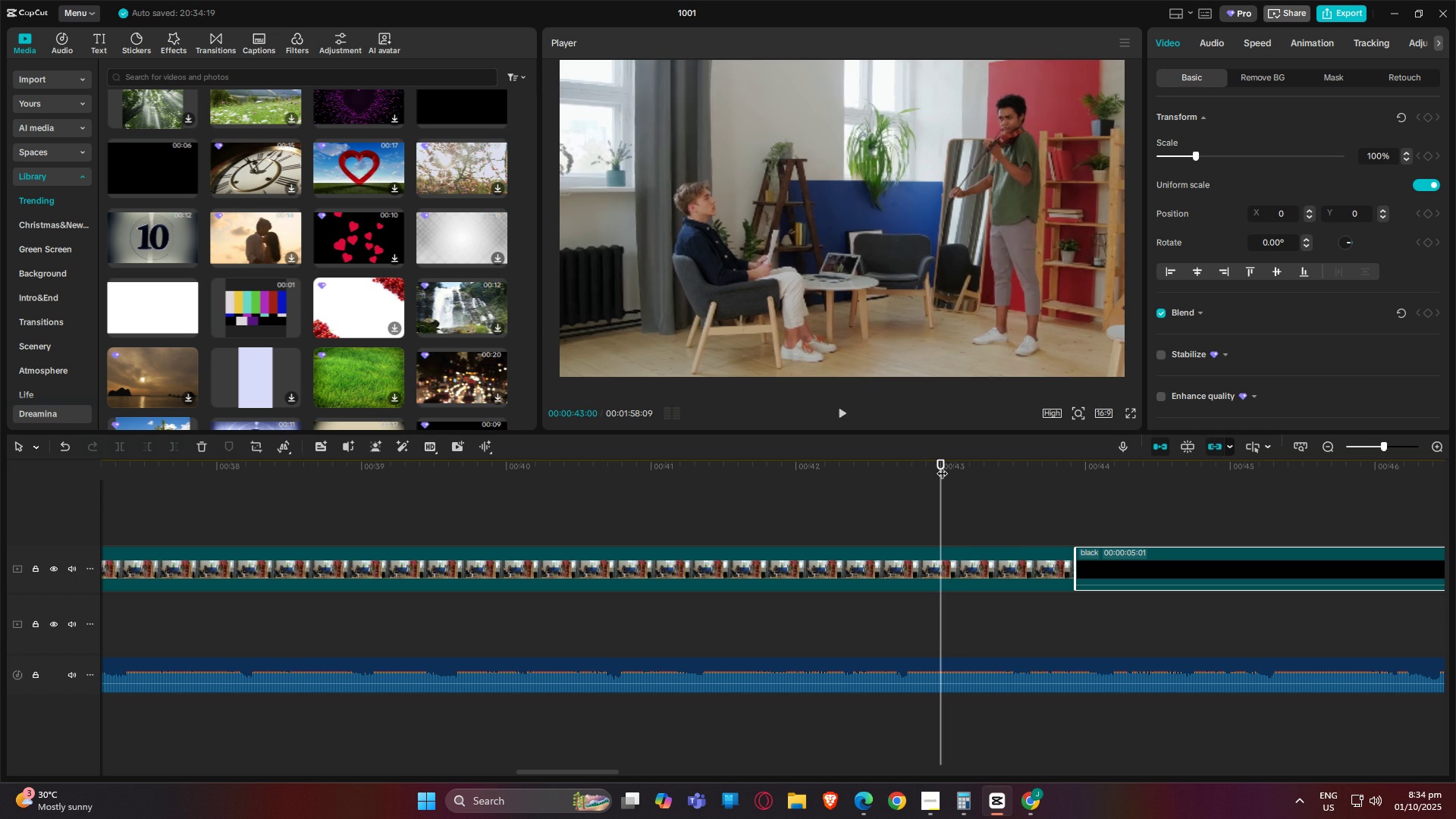 
key(Space)
 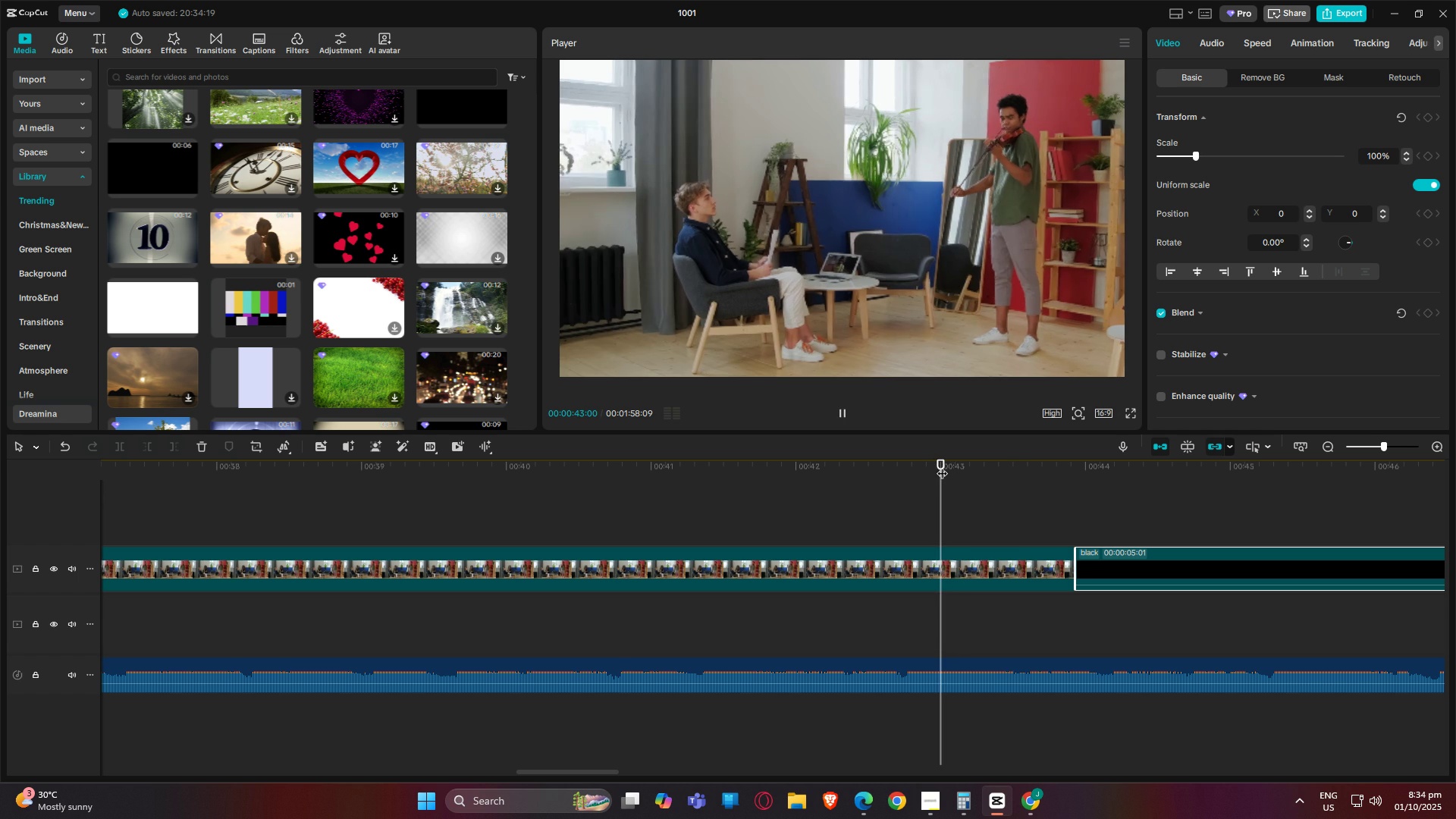 
key(Space)
 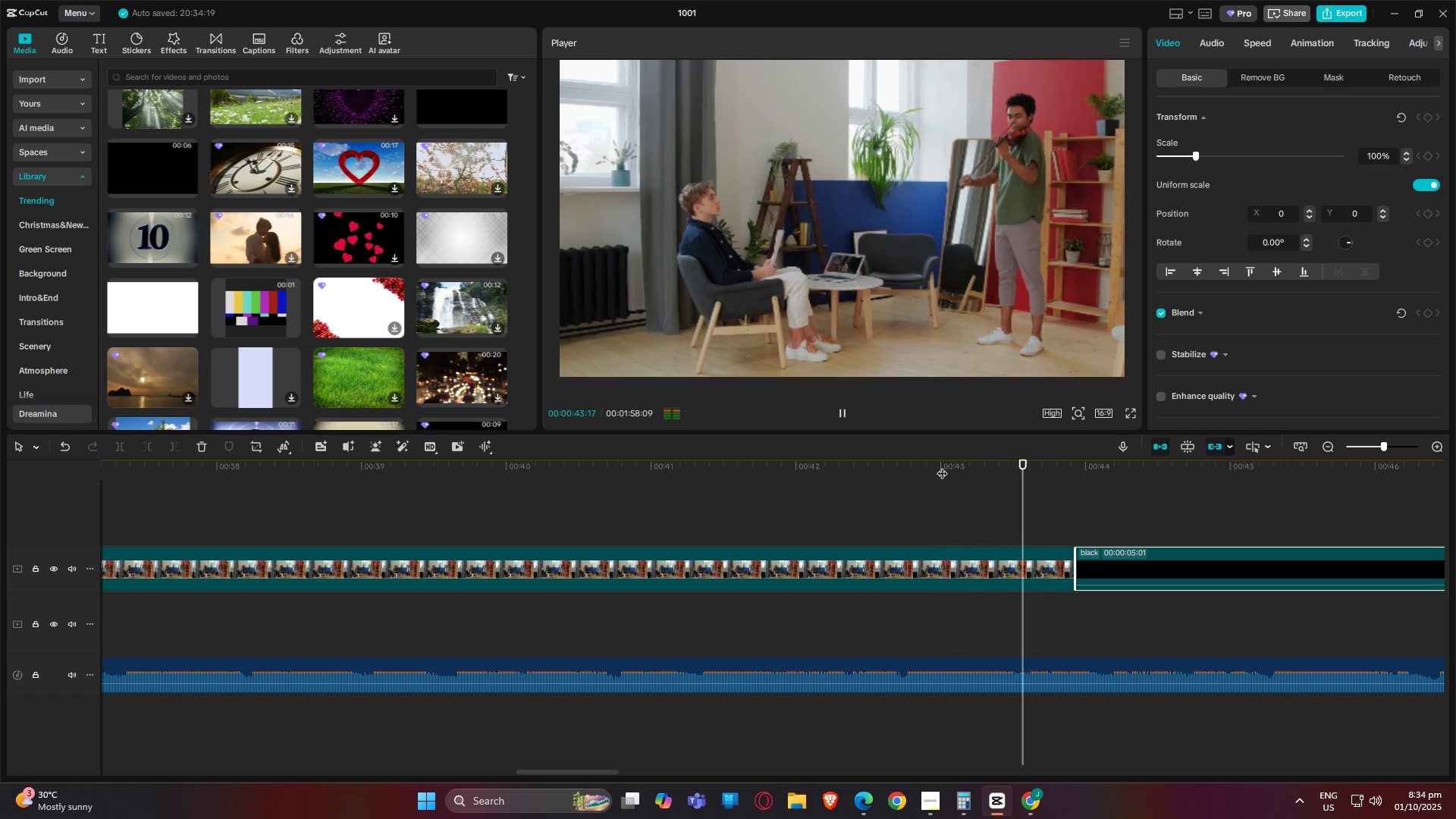 
left_click([942, 466])
 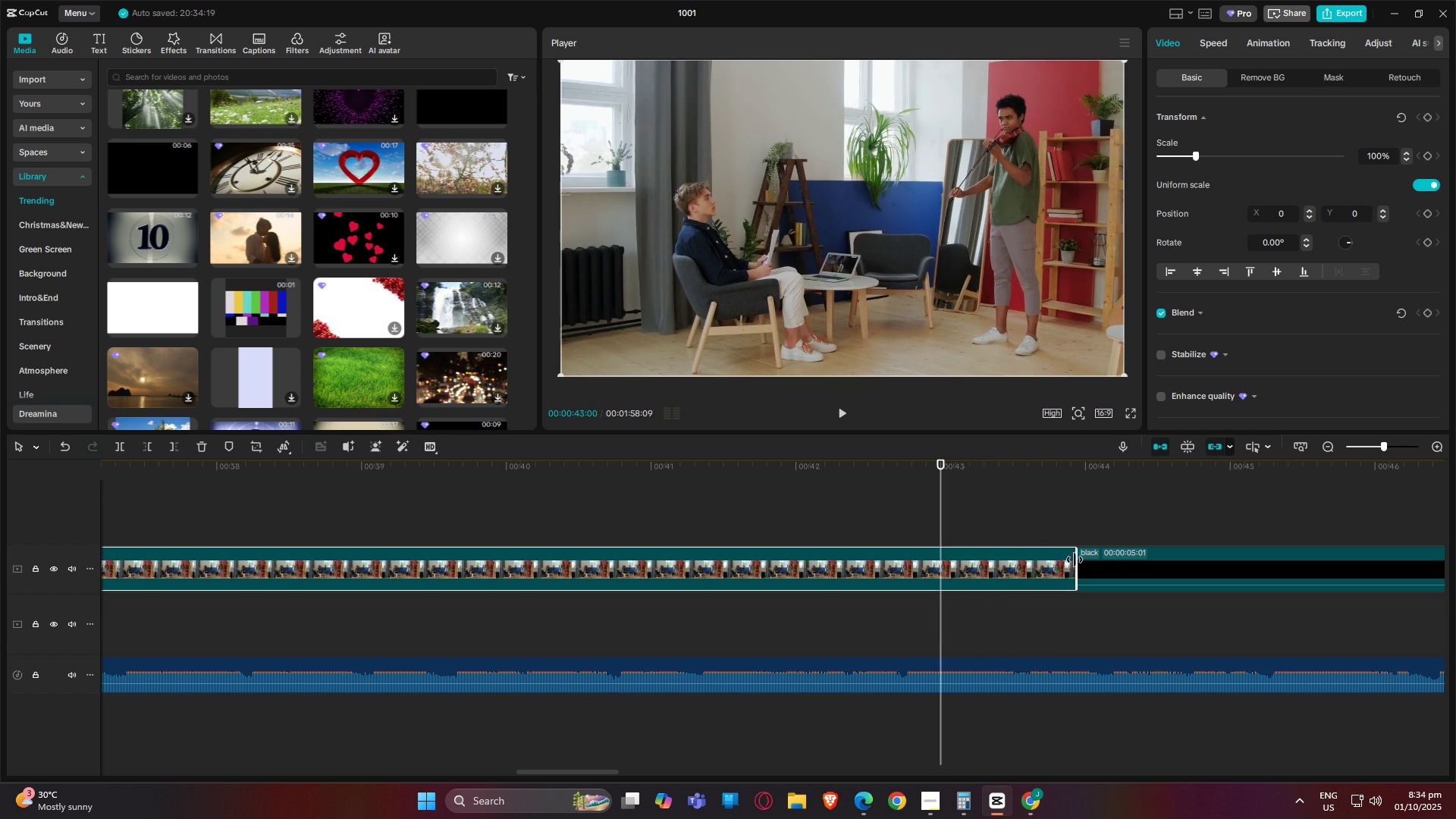 
left_click_drag(start_coordinate=[1075, 560], to_coordinate=[936, 560])
 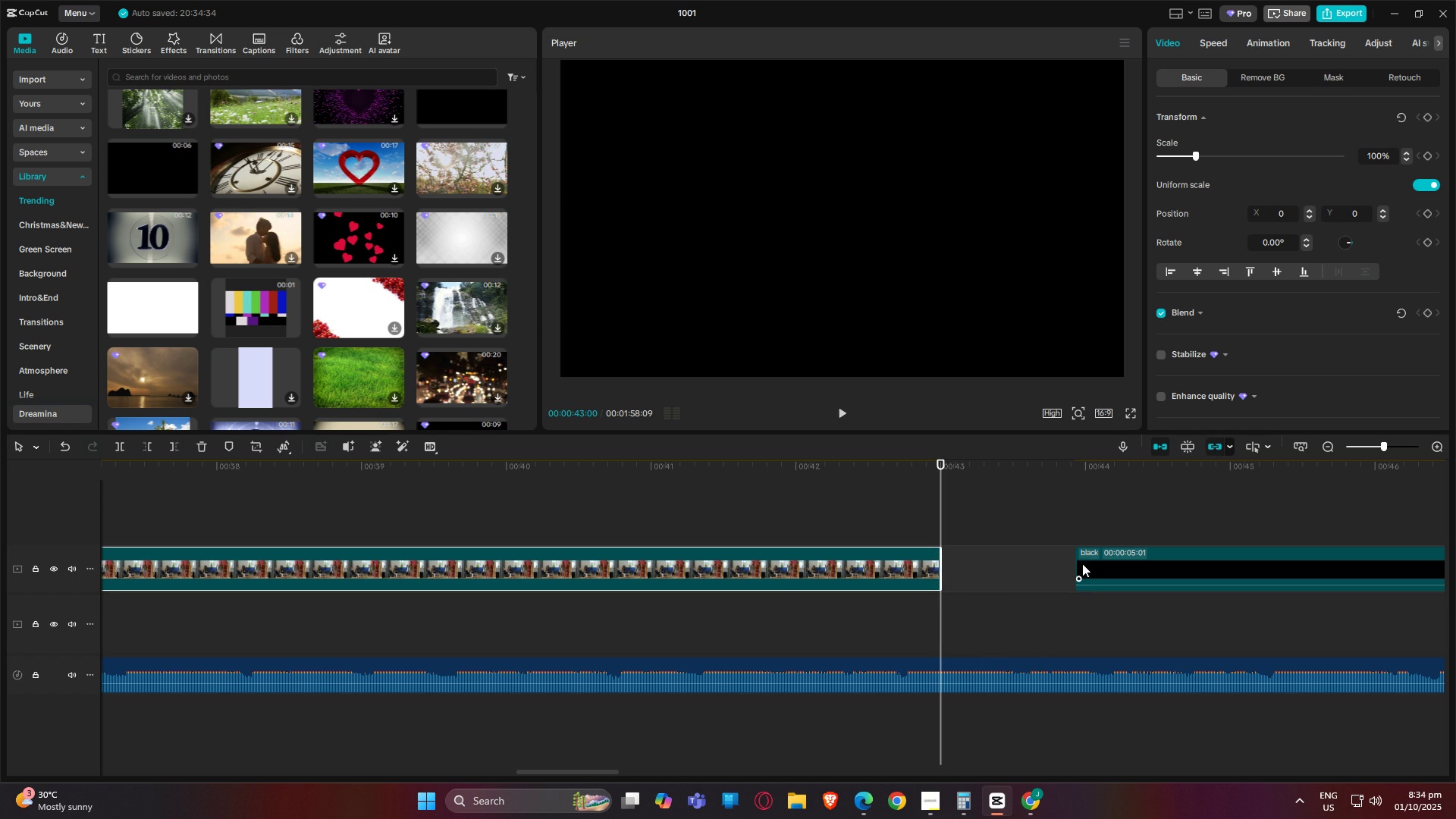 
left_click([1083, 563])
 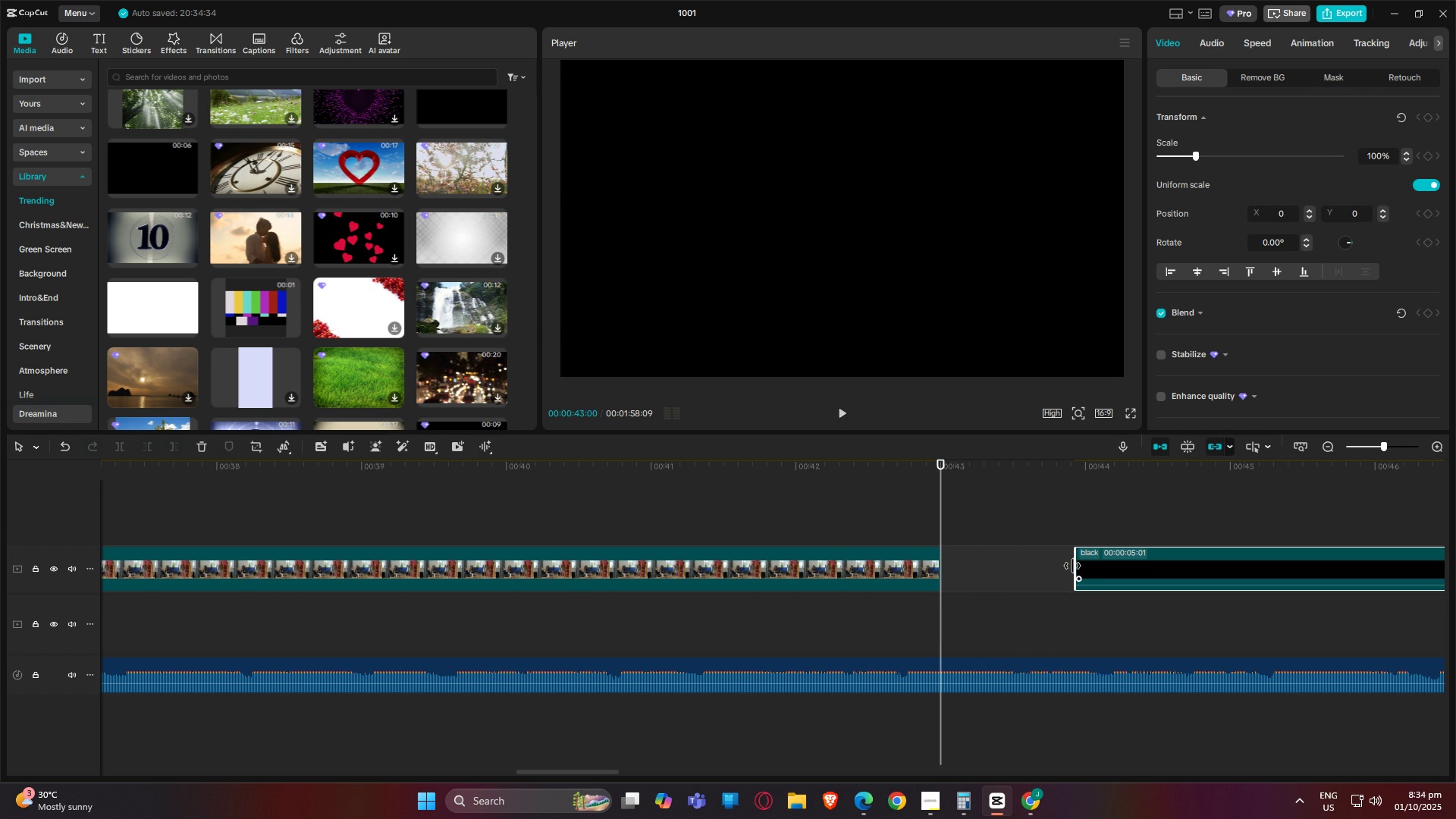 
left_click_drag(start_coordinate=[1072, 566], to_coordinate=[950, 566])
 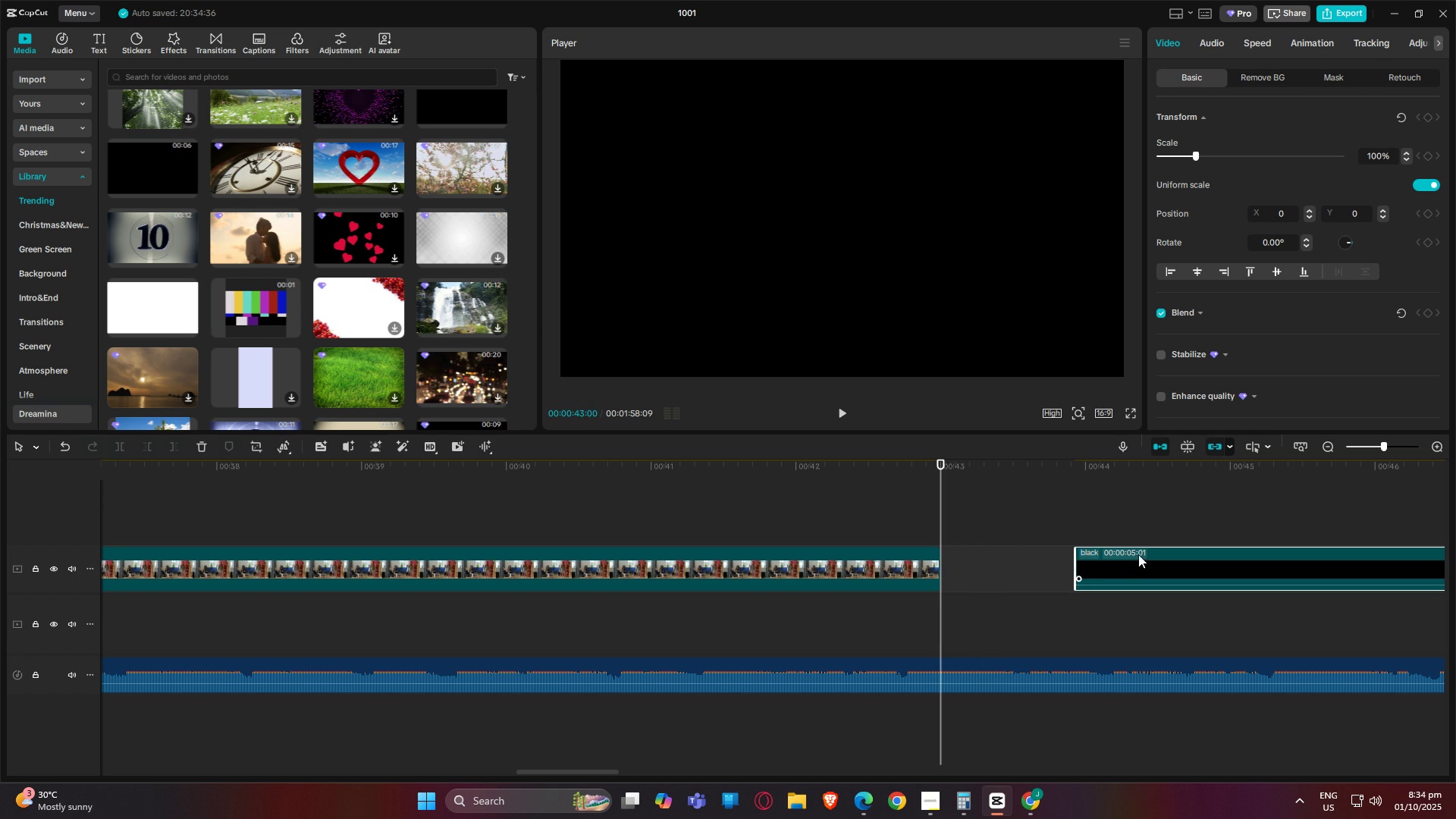 
left_click_drag(start_coordinate=[1138, 554], to_coordinate=[1003, 557])
 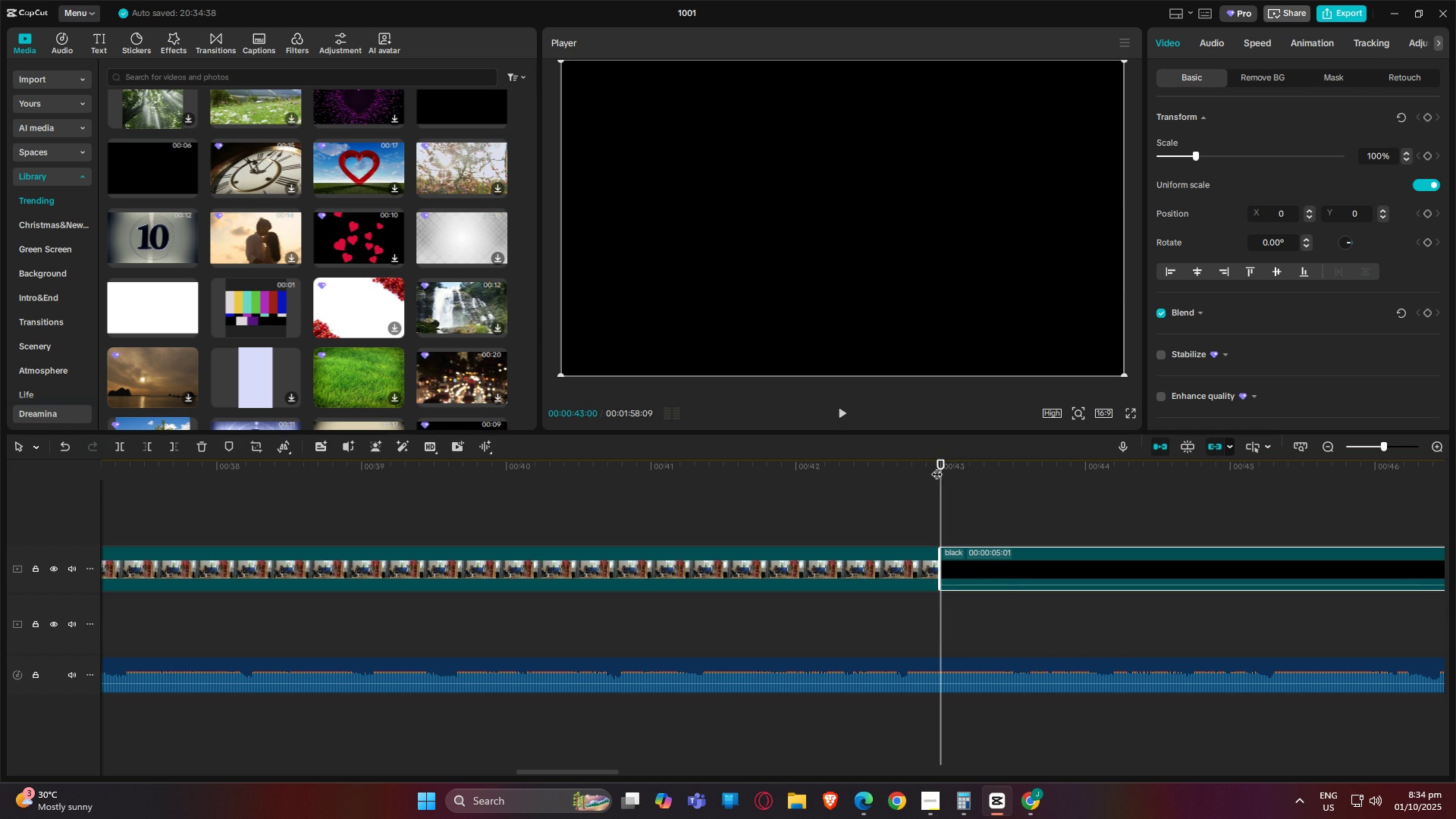 
left_click_drag(start_coordinate=[936, 462], to_coordinate=[967, 466])
 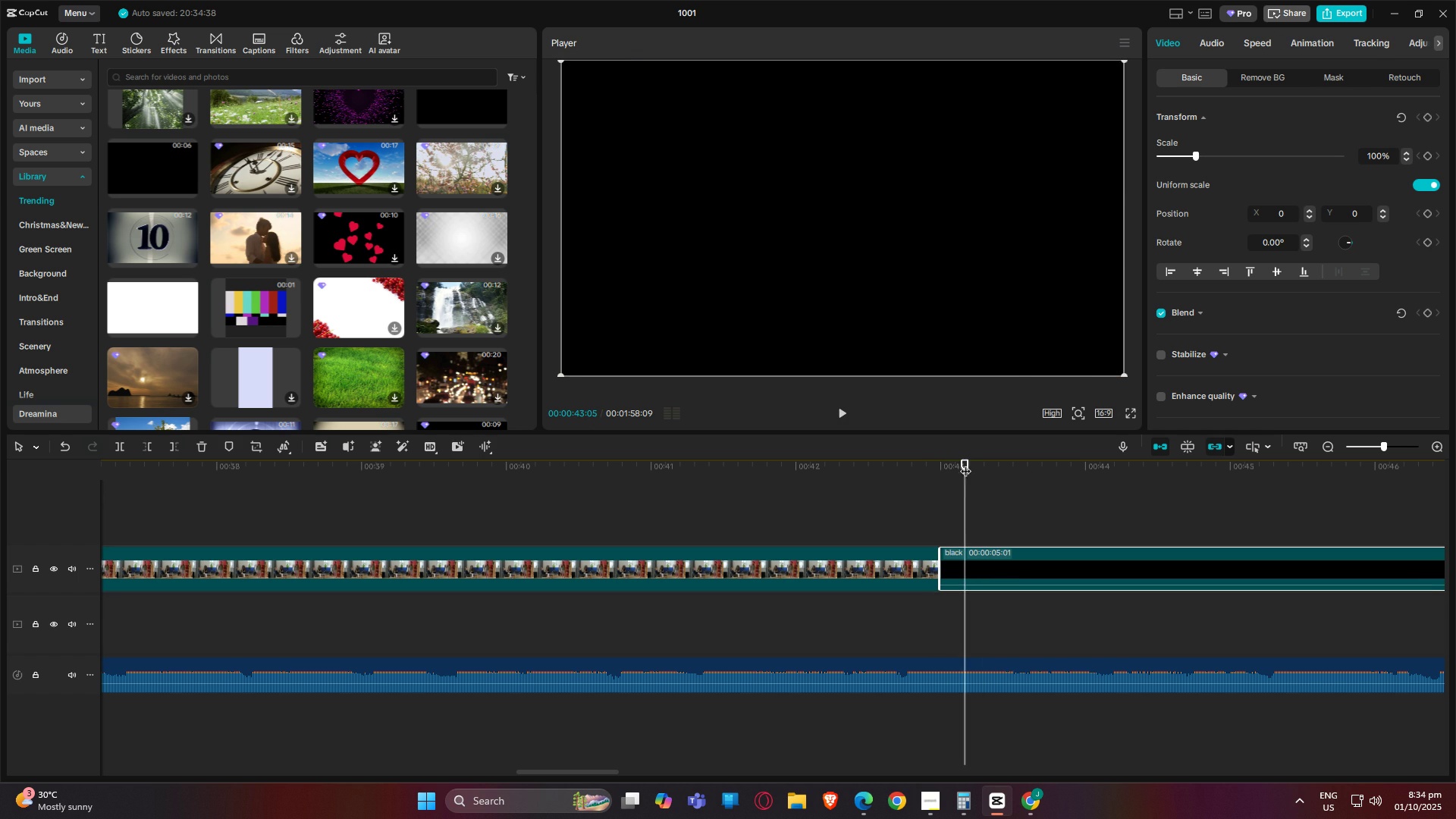 
left_click_drag(start_coordinate=[966, 463], to_coordinate=[593, 463])
 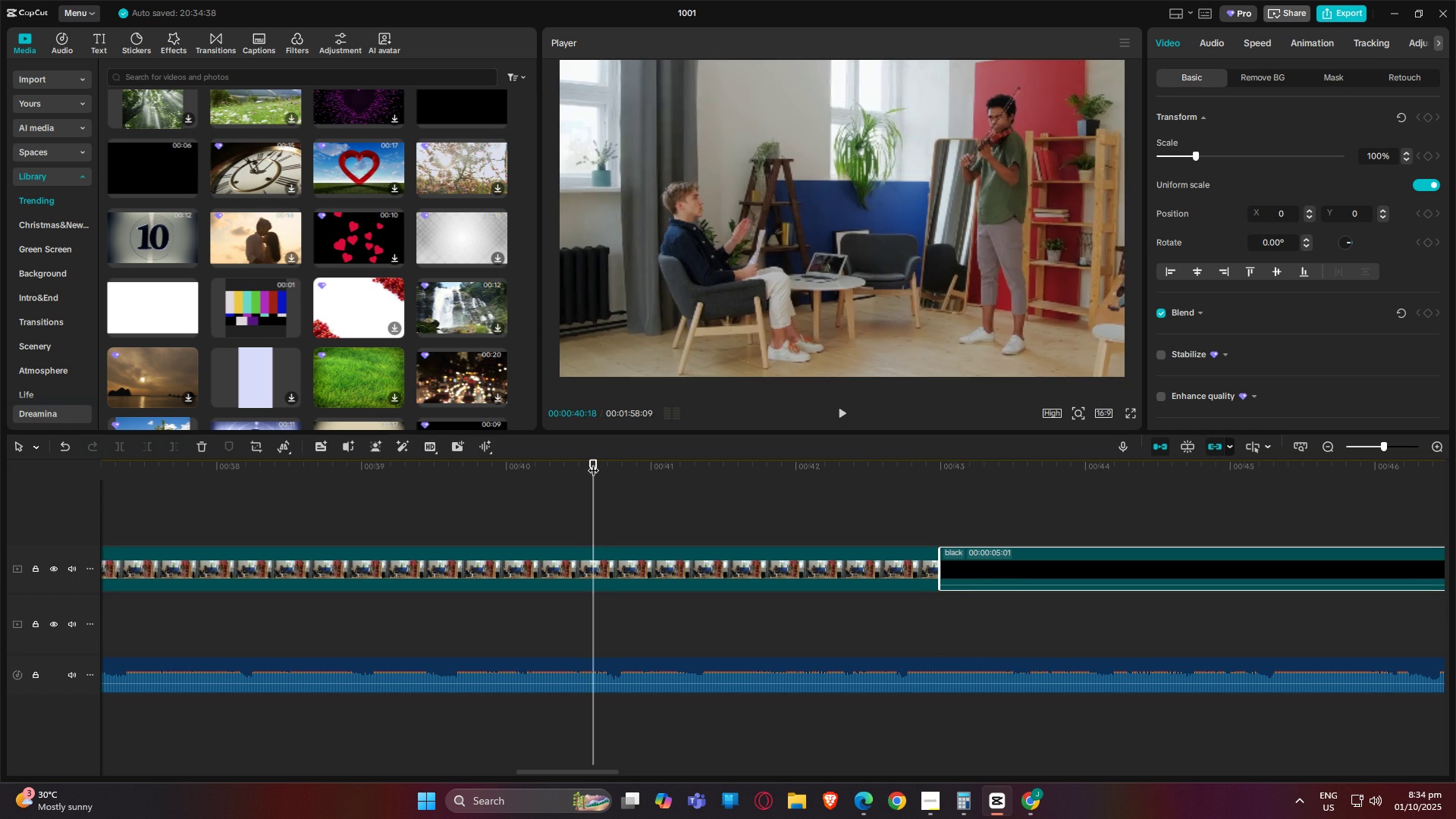 
key(Space)
 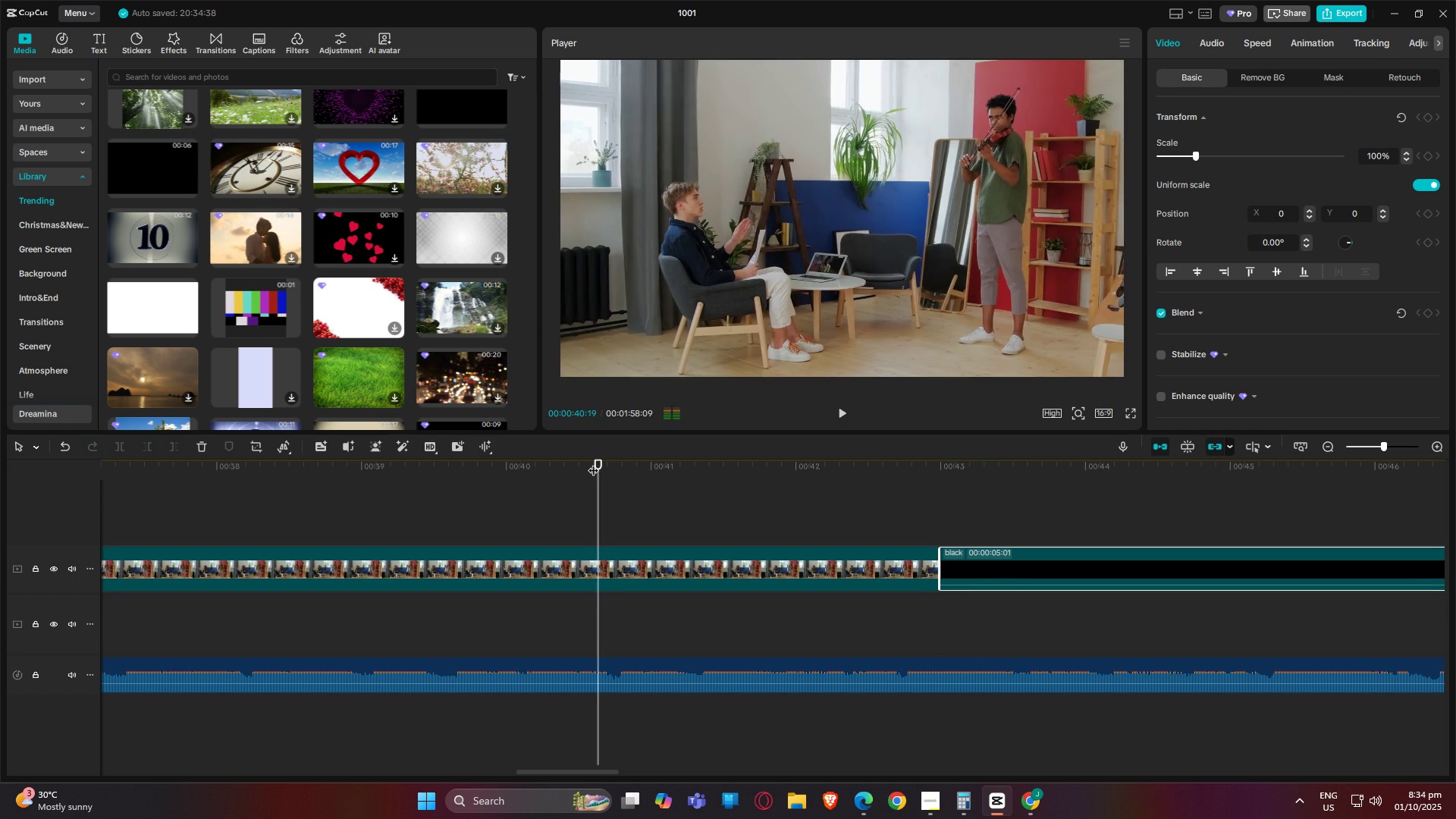 
key(Space)
 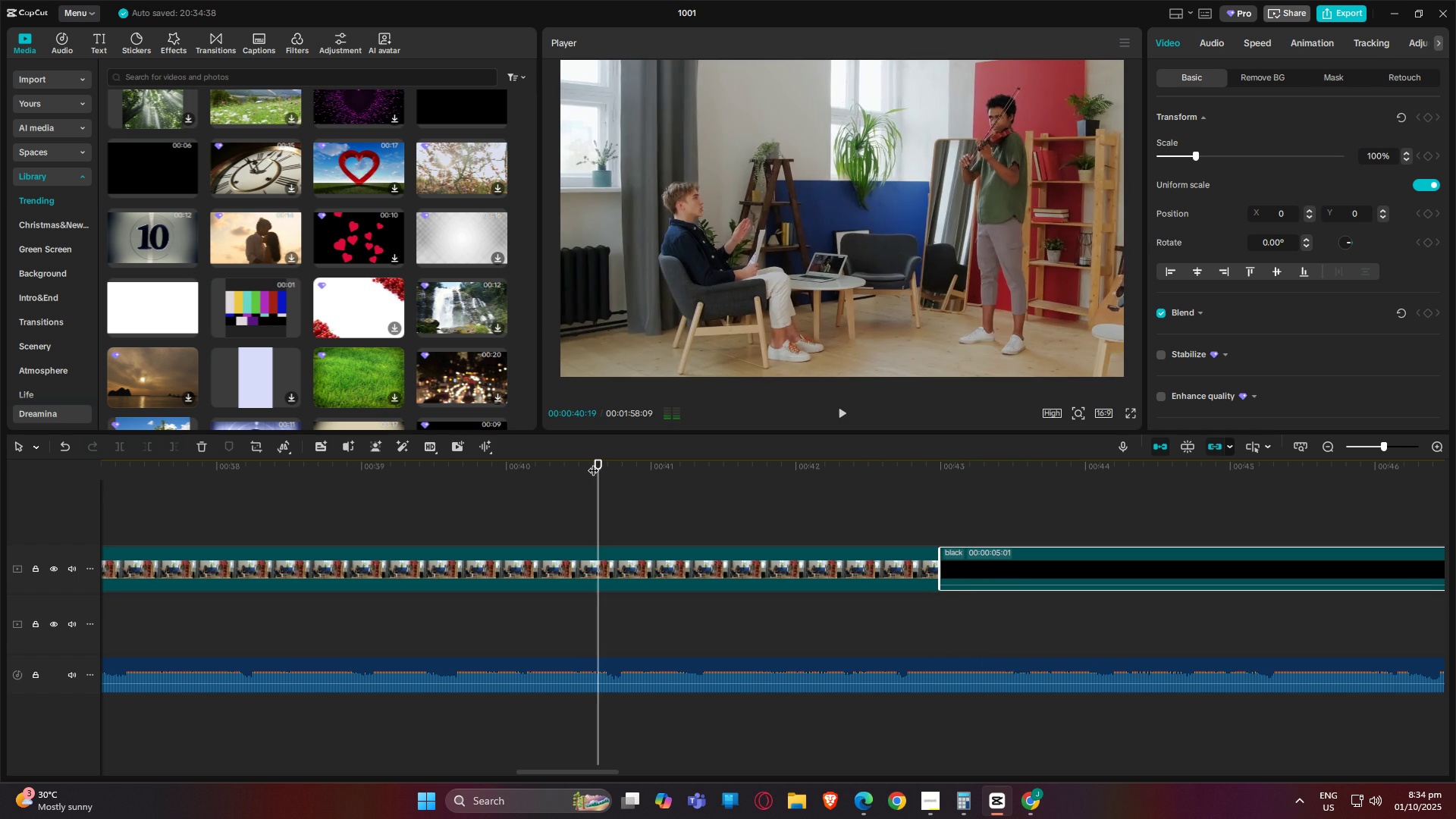 
key(Space)
 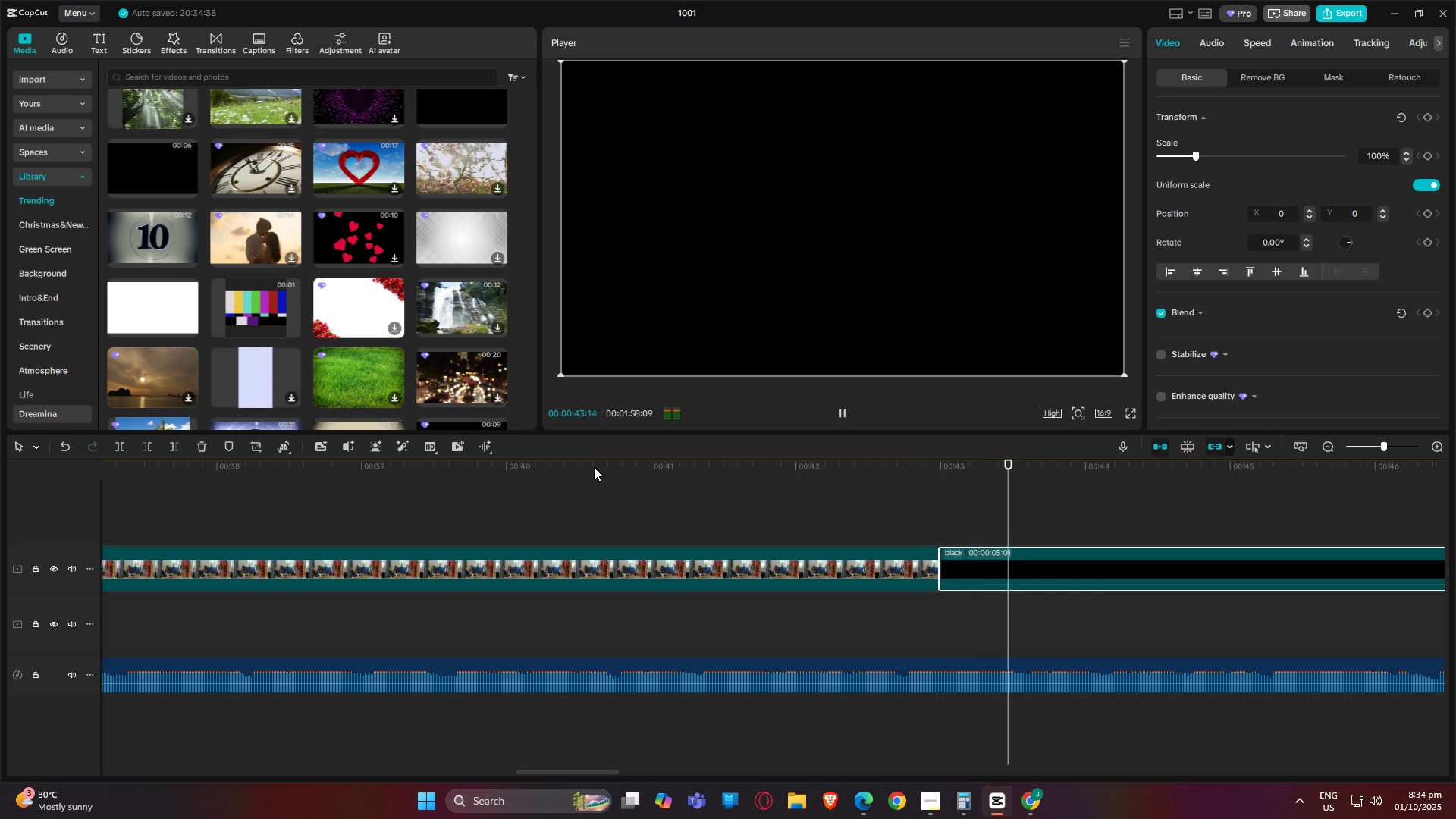 
left_click_drag(start_coordinate=[573, 771], to_coordinate=[638, 768])
 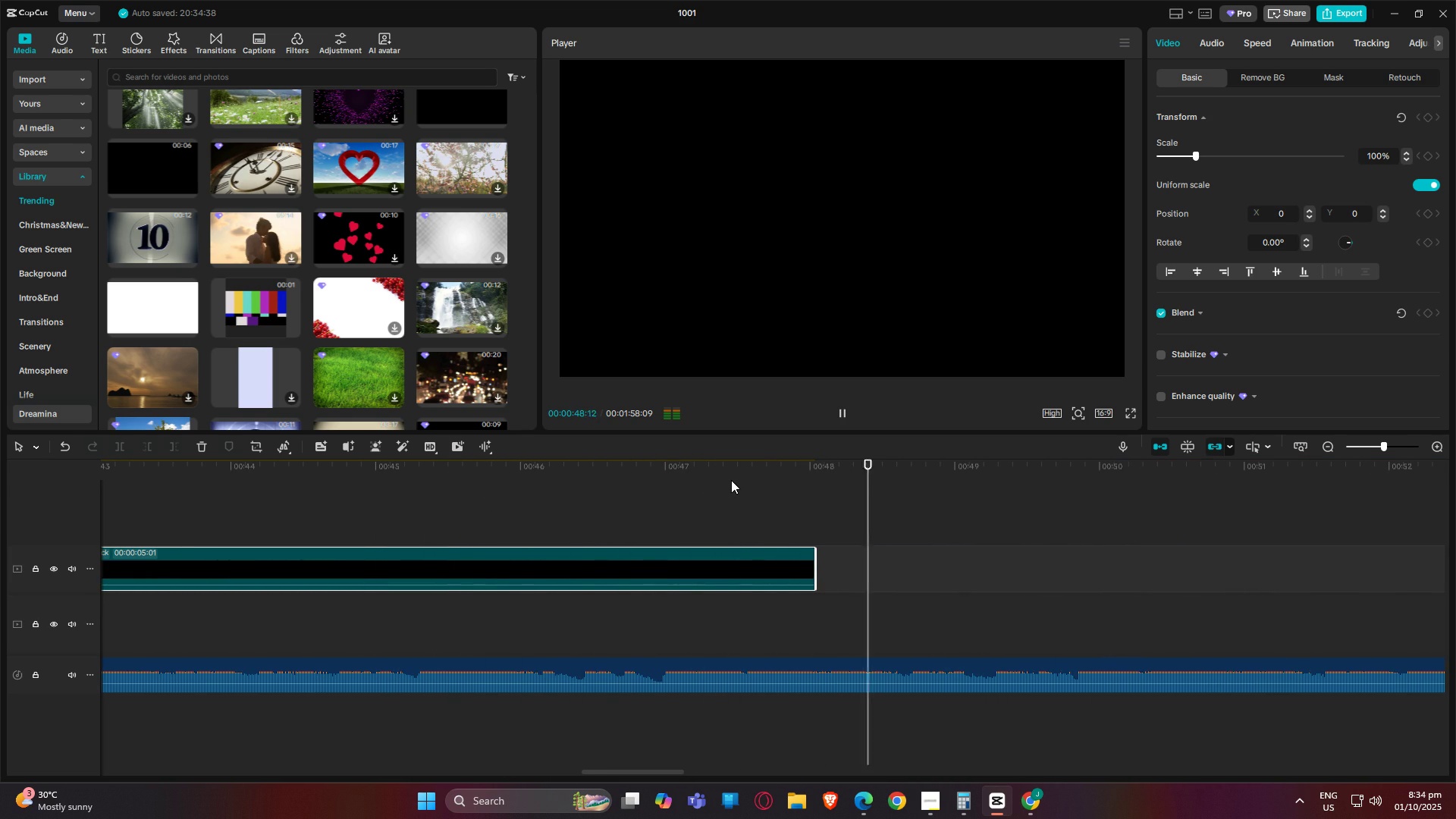 
left_click([813, 463])
 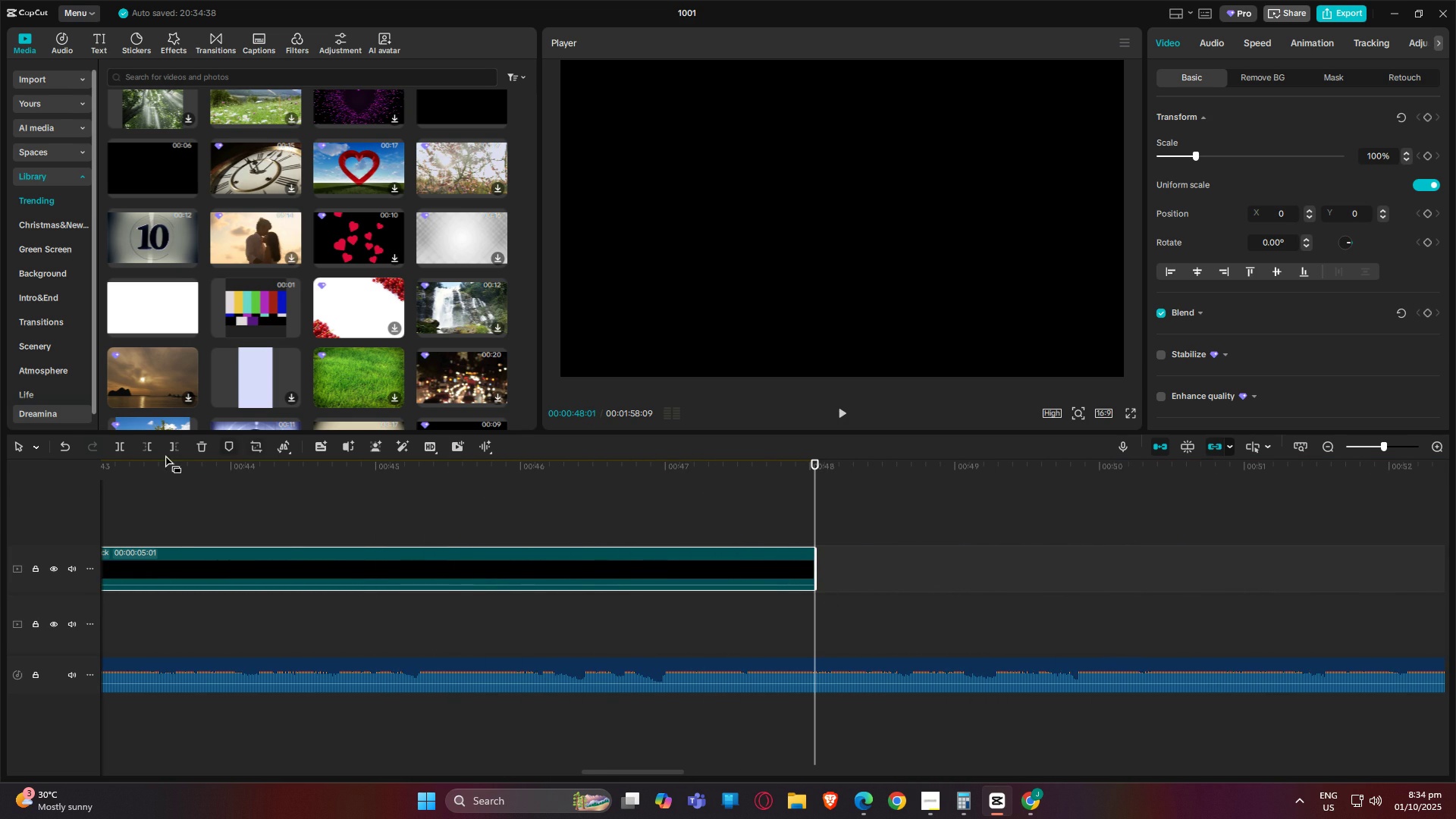 
left_click([178, 444])
 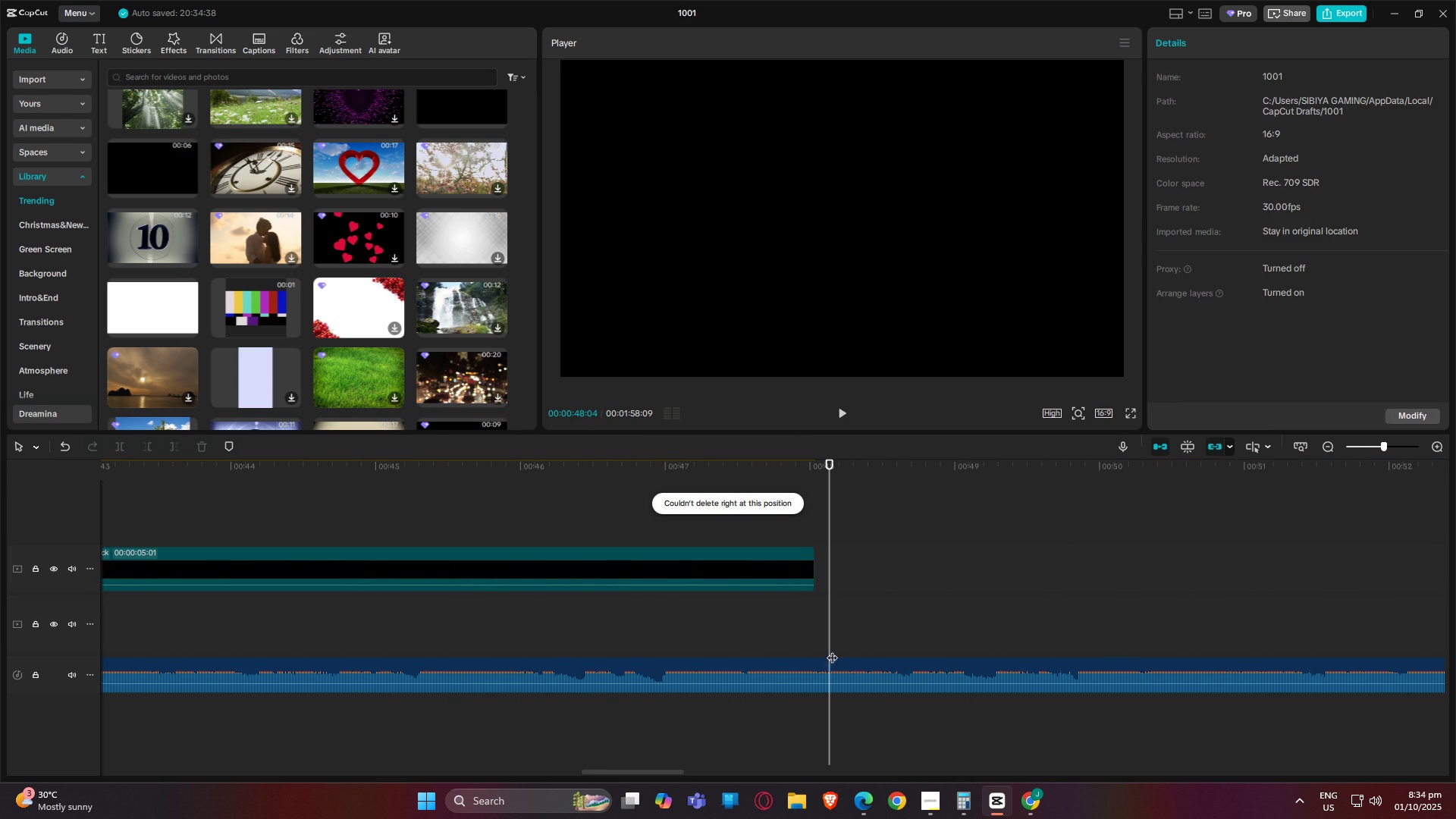 
double_click([833, 669])
 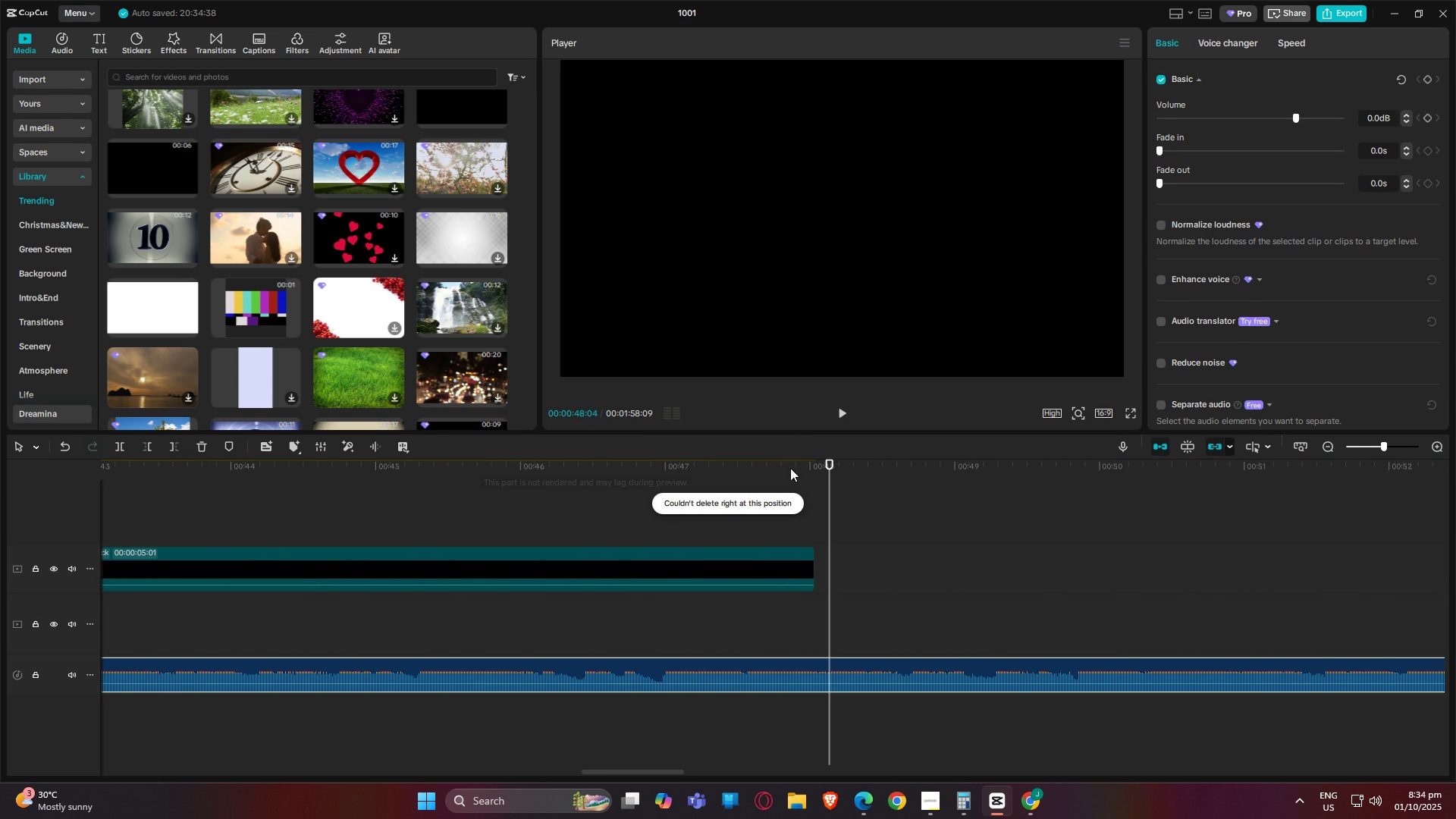 
left_click_drag(start_coordinate=[832, 462], to_coordinate=[814, 465])
 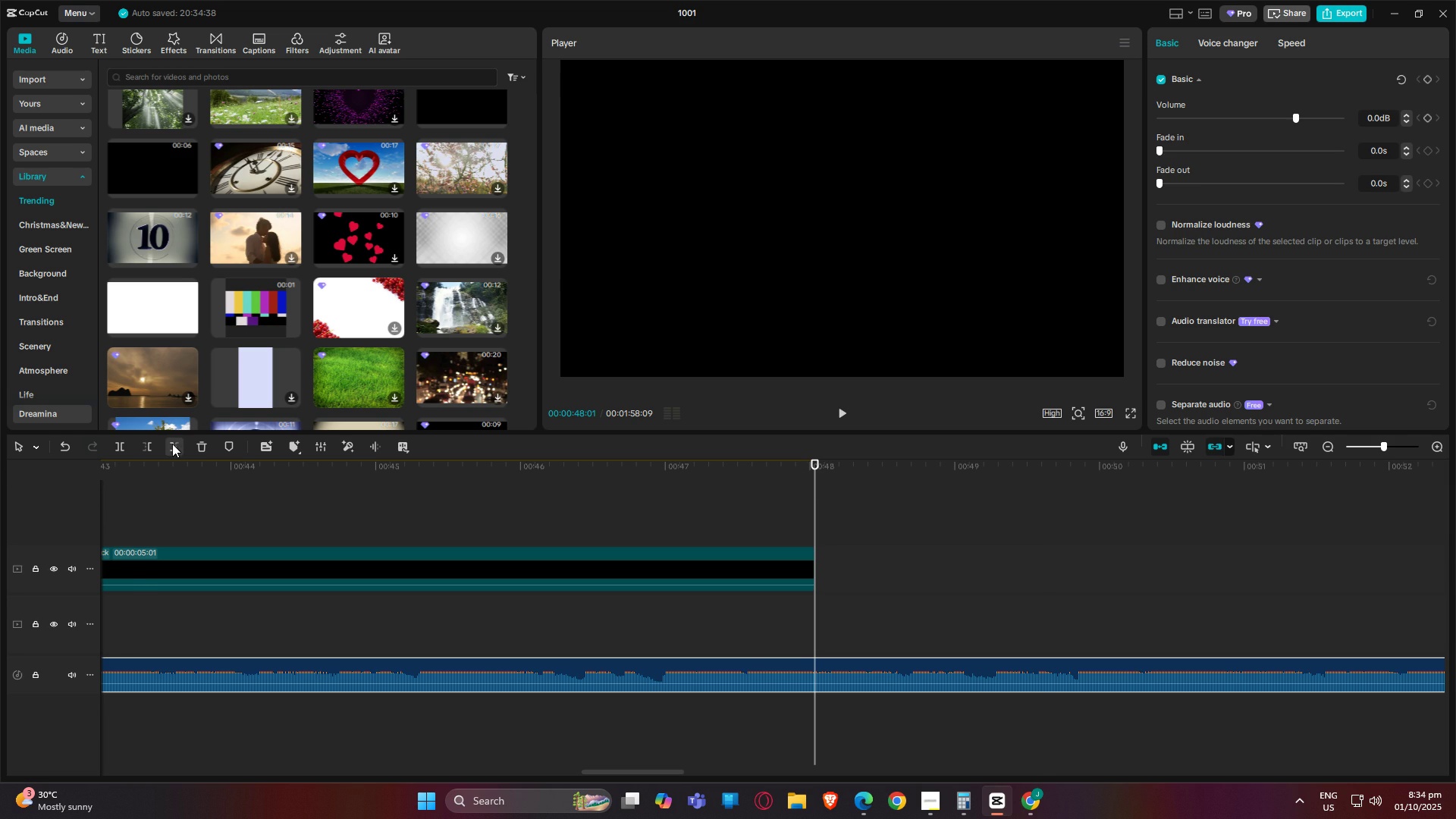 
left_click([172, 444])
 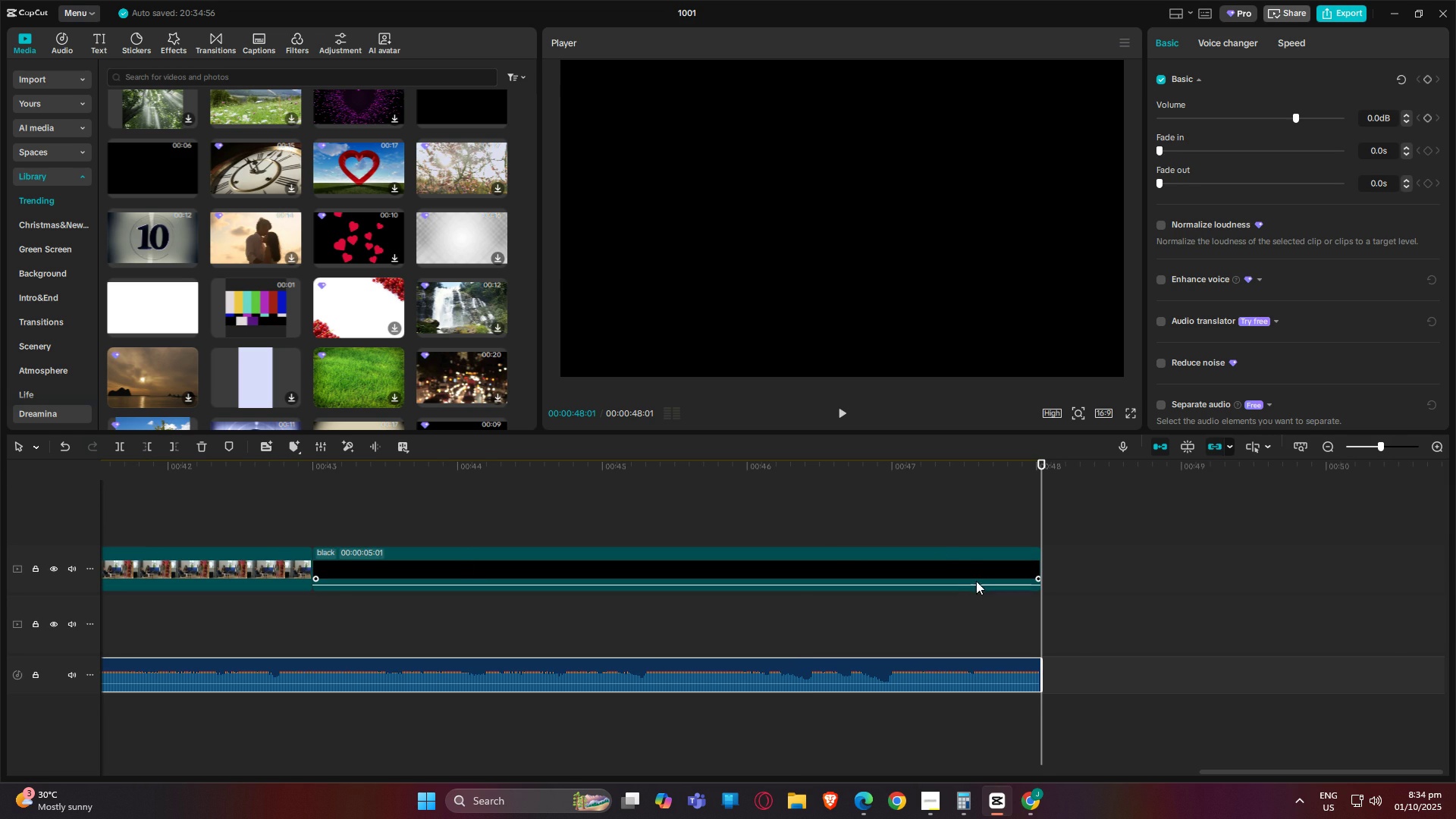 
left_click([963, 565])
 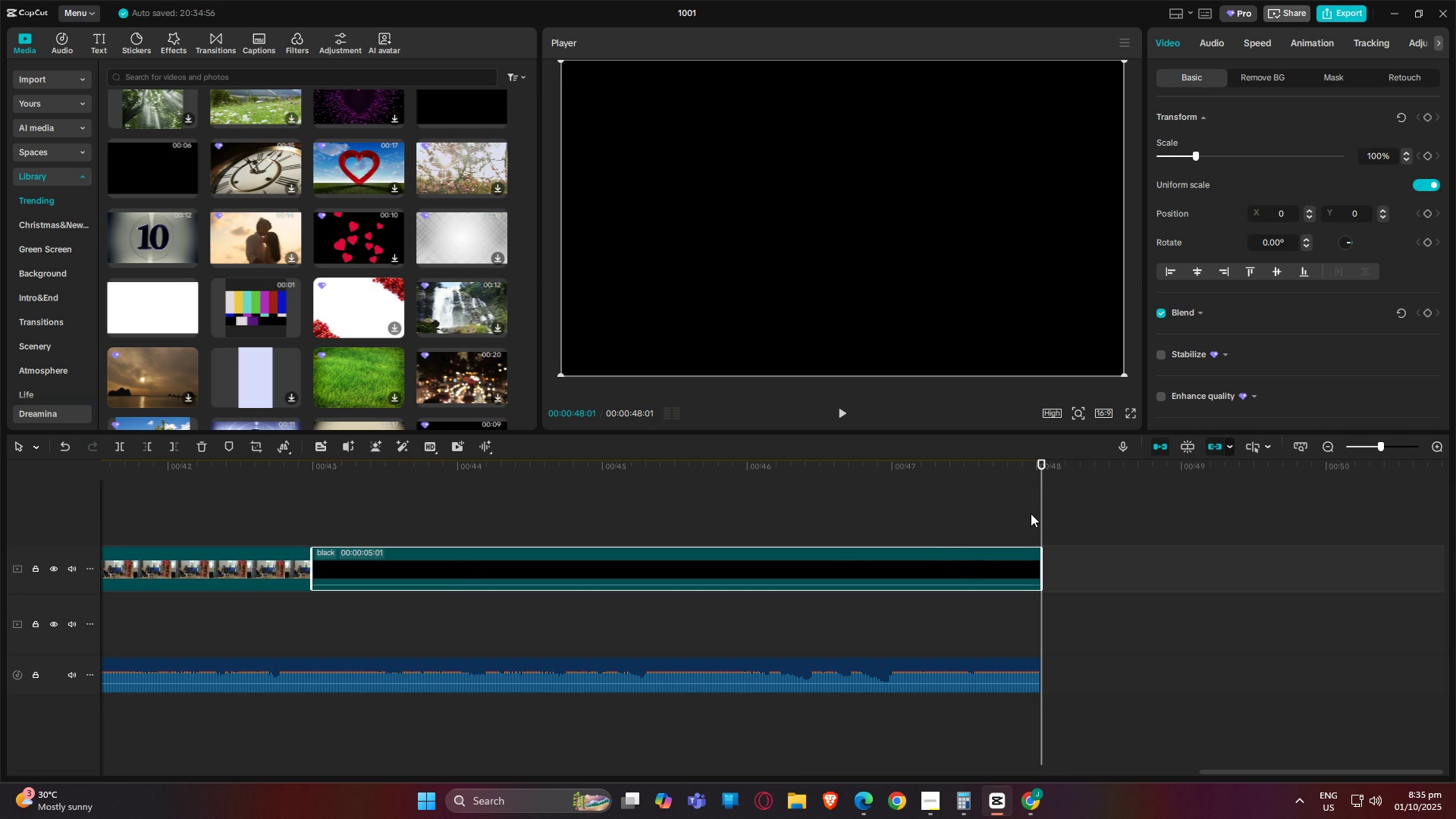 
left_click([1003, 680])
 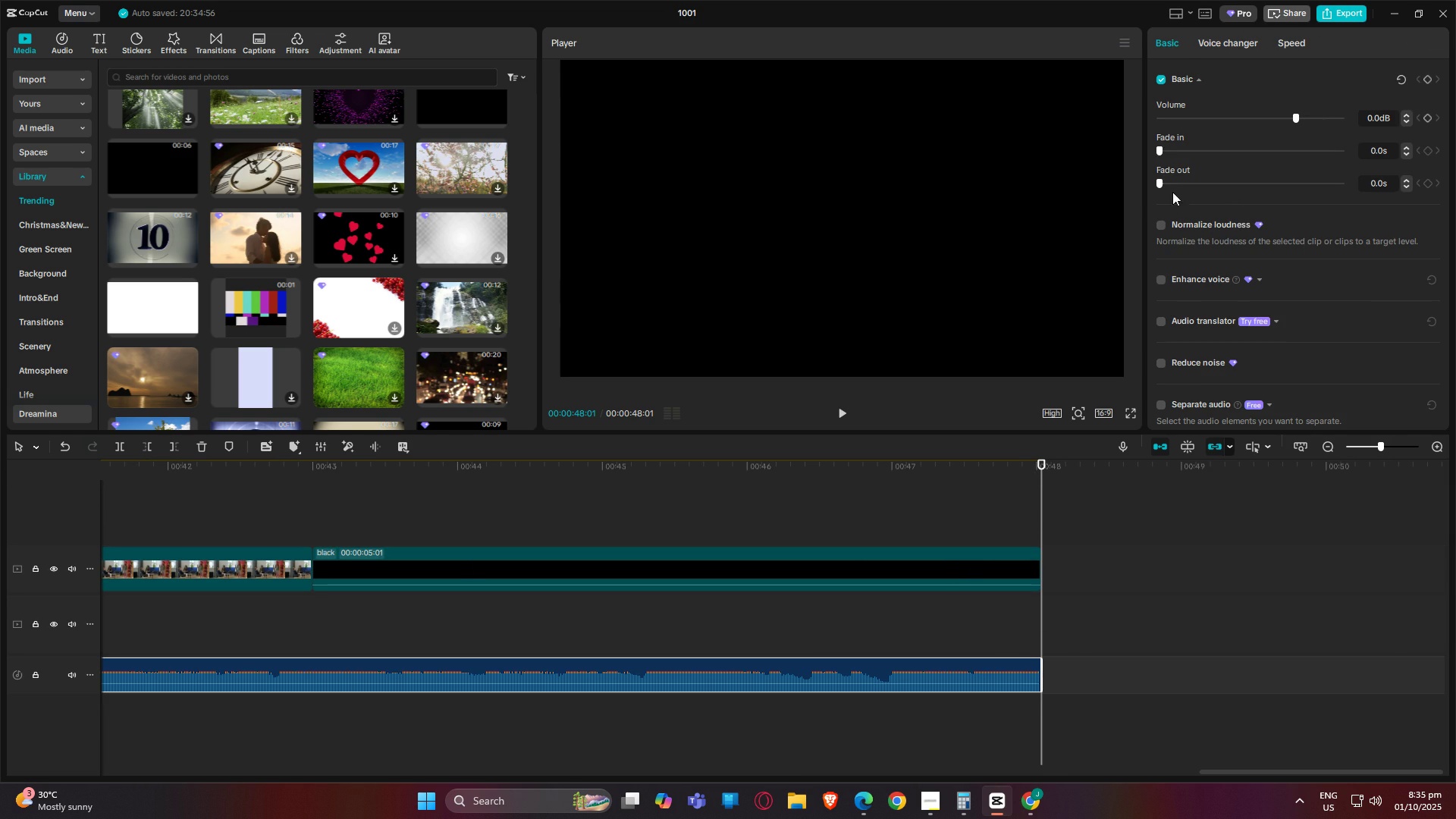 
left_click_drag(start_coordinate=[1163, 175], to_coordinate=[1195, 178])
 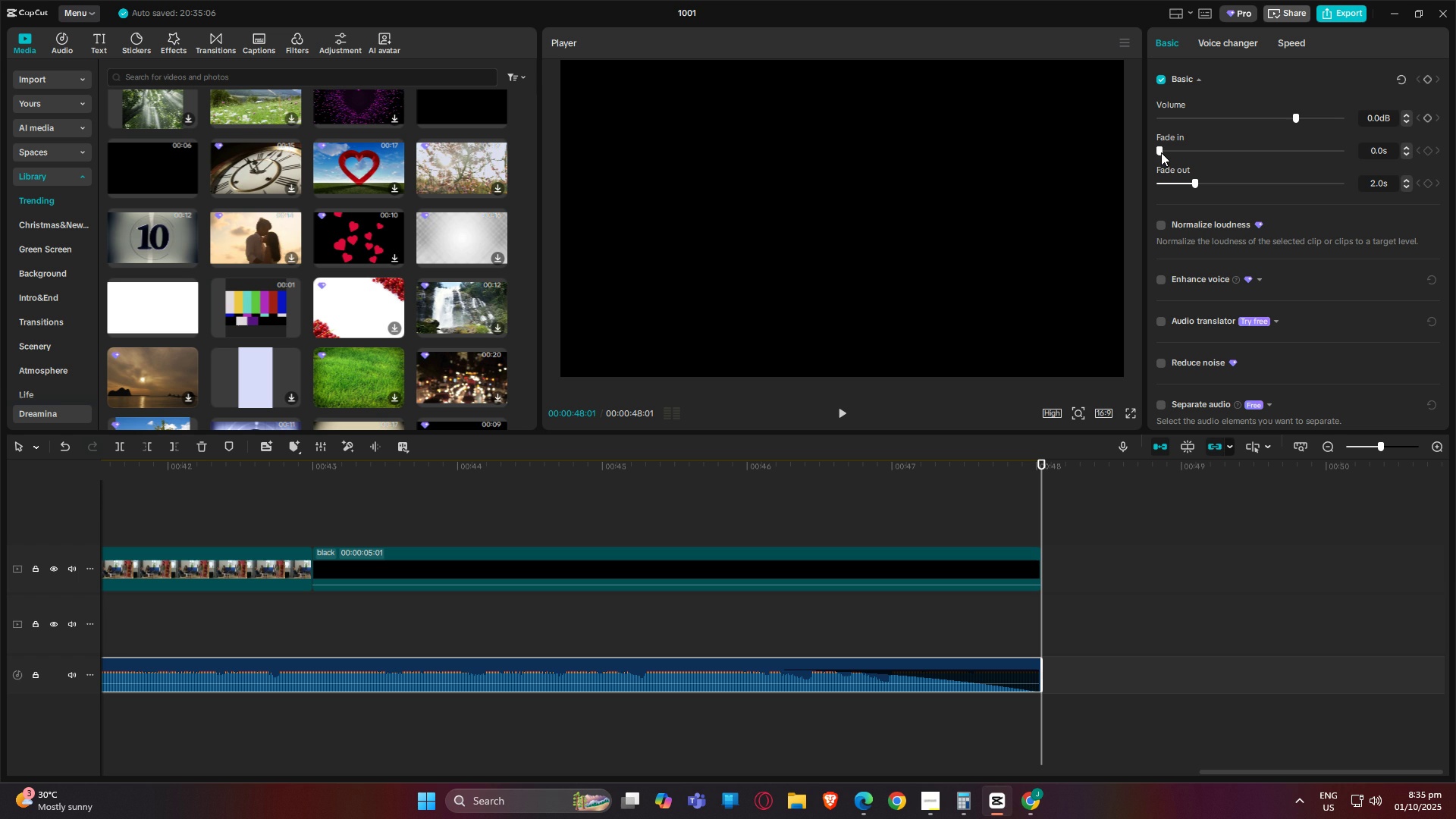 
left_click_drag(start_coordinate=[1160, 152], to_coordinate=[1178, 152])
 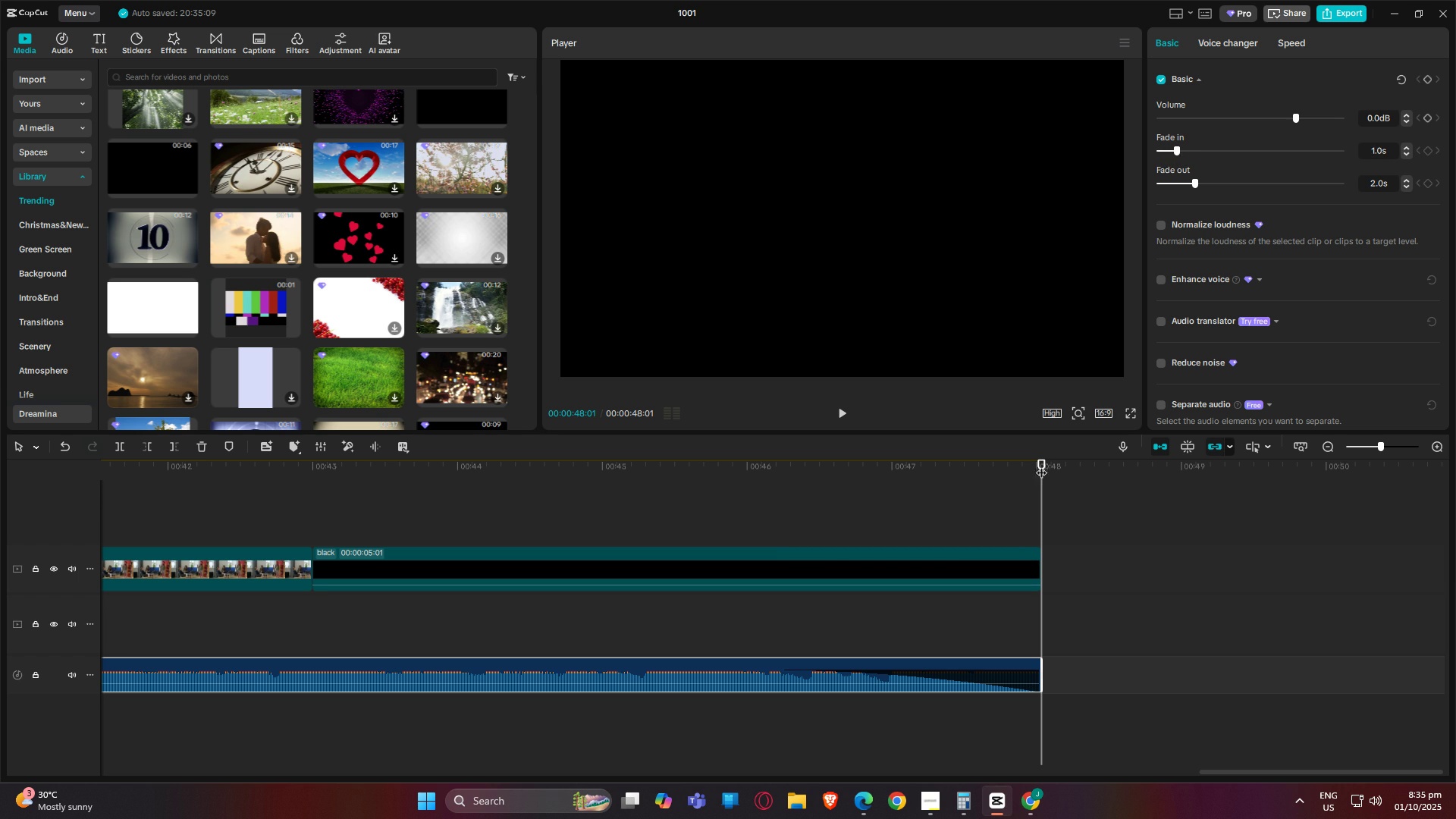 
left_click_drag(start_coordinate=[1045, 463], to_coordinate=[0, 492])
 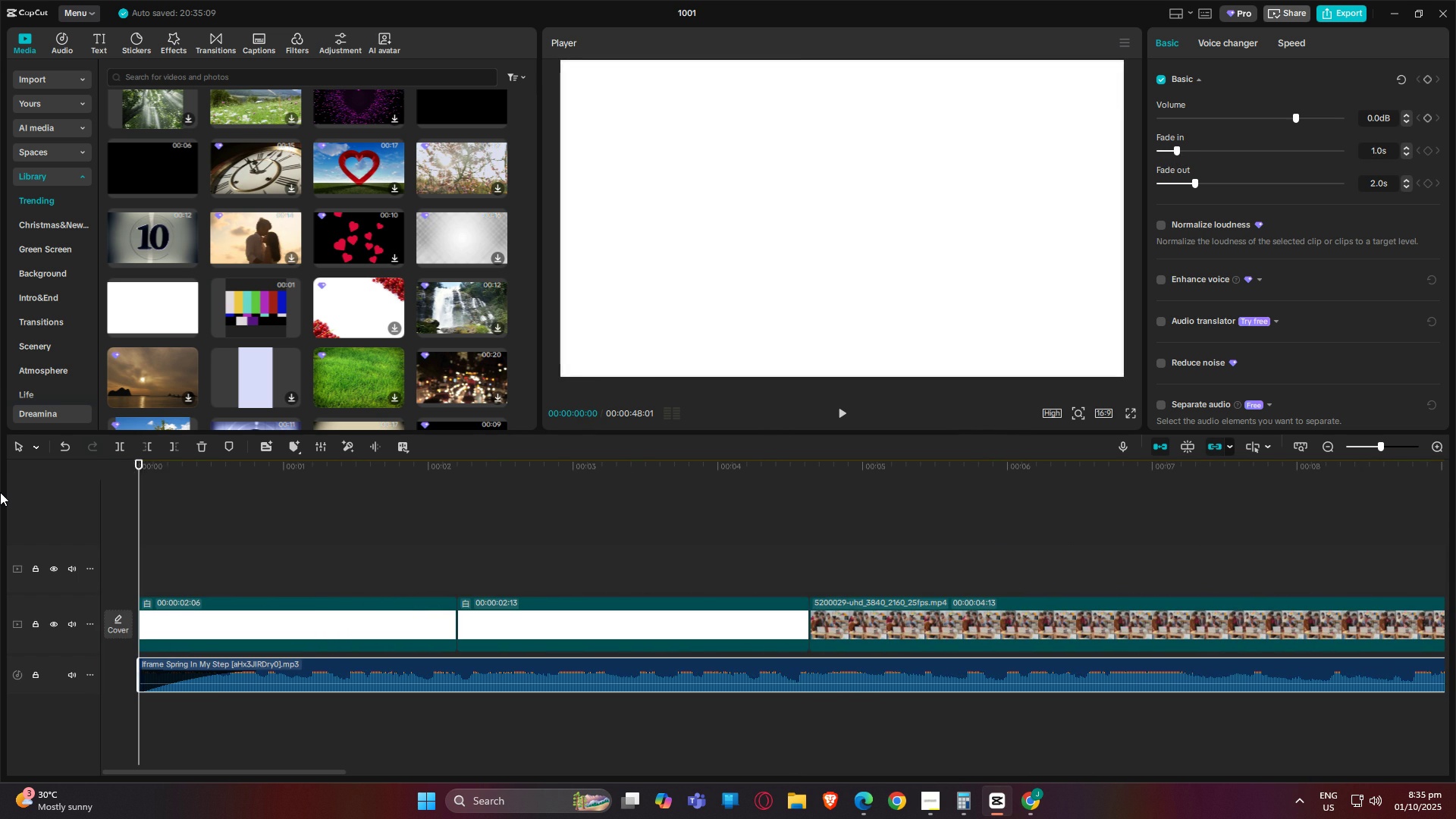 
key(Space)
 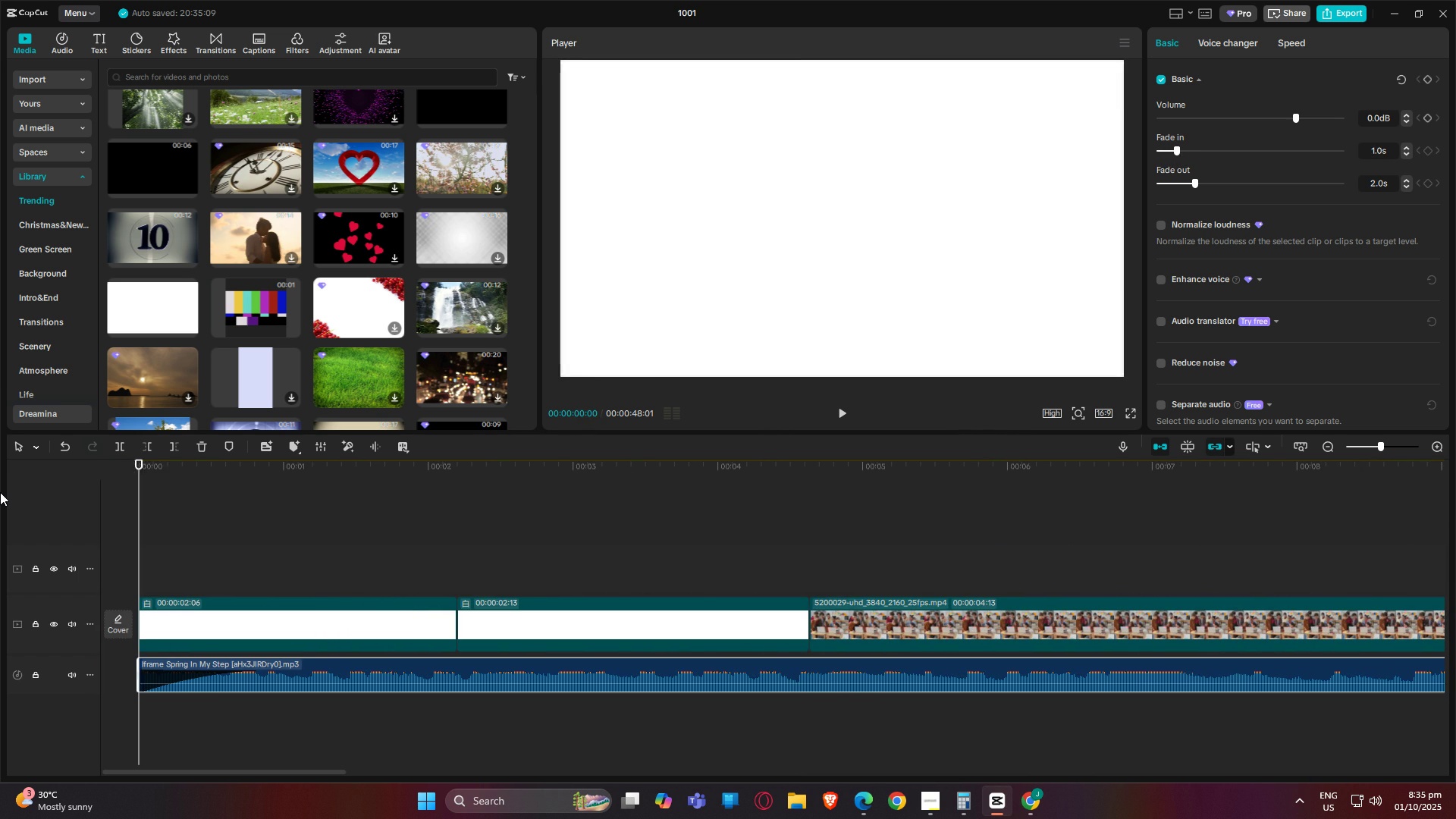 
key(Space)
 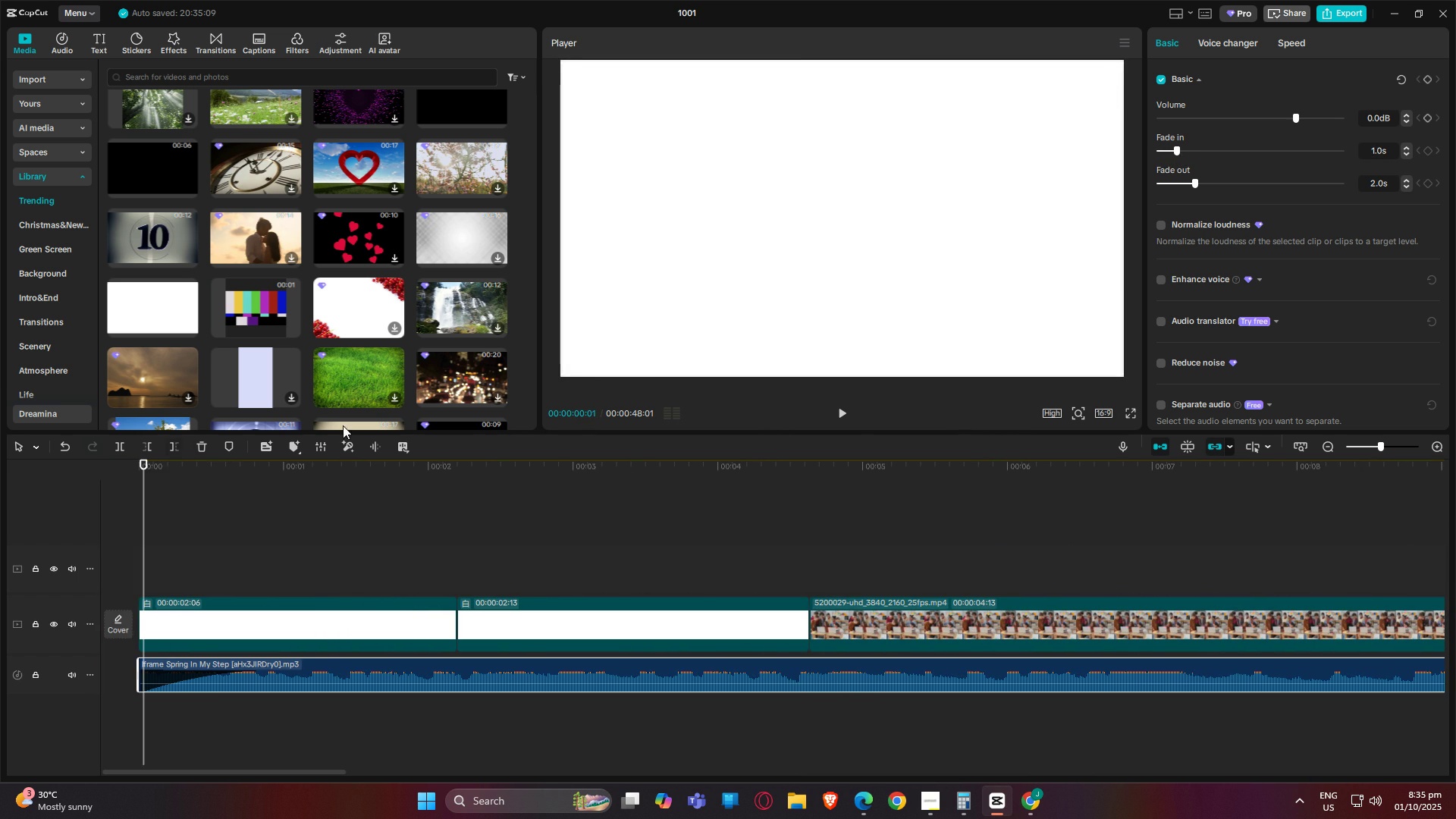 
key(Space)
 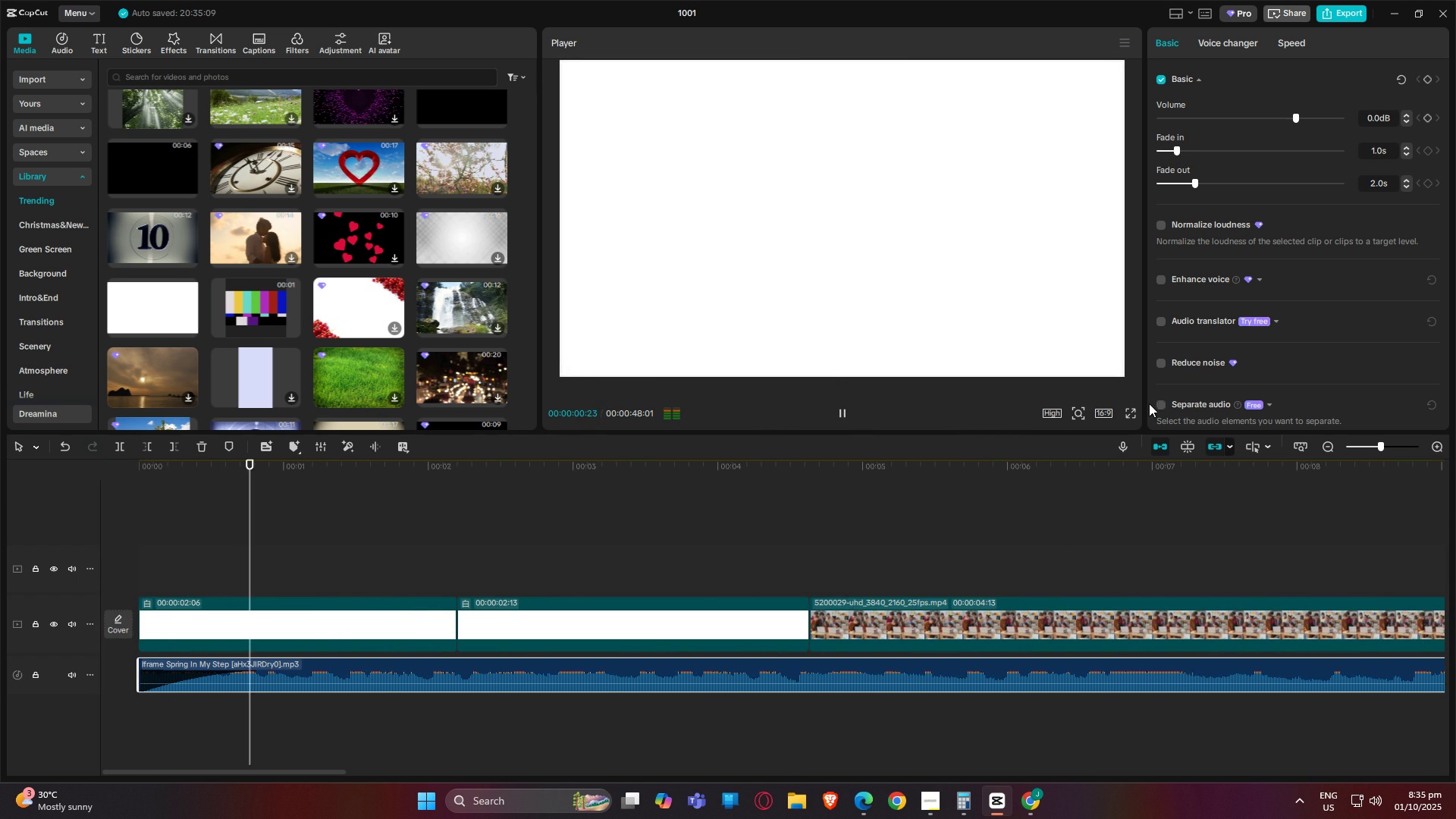 
mouse_move([1053, 413])
 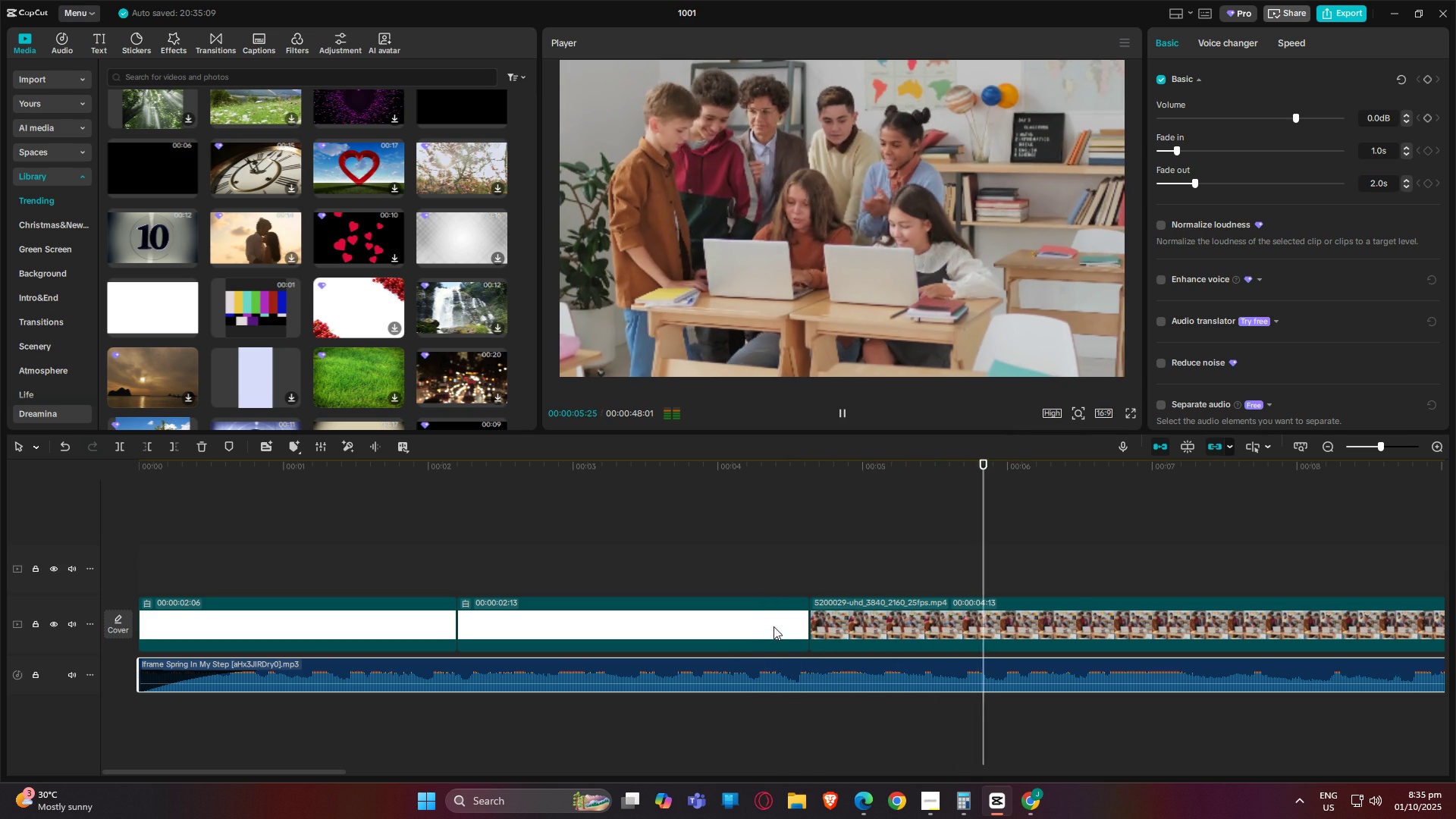 
left_click_drag(start_coordinate=[240, 771], to_coordinate=[353, 781])
 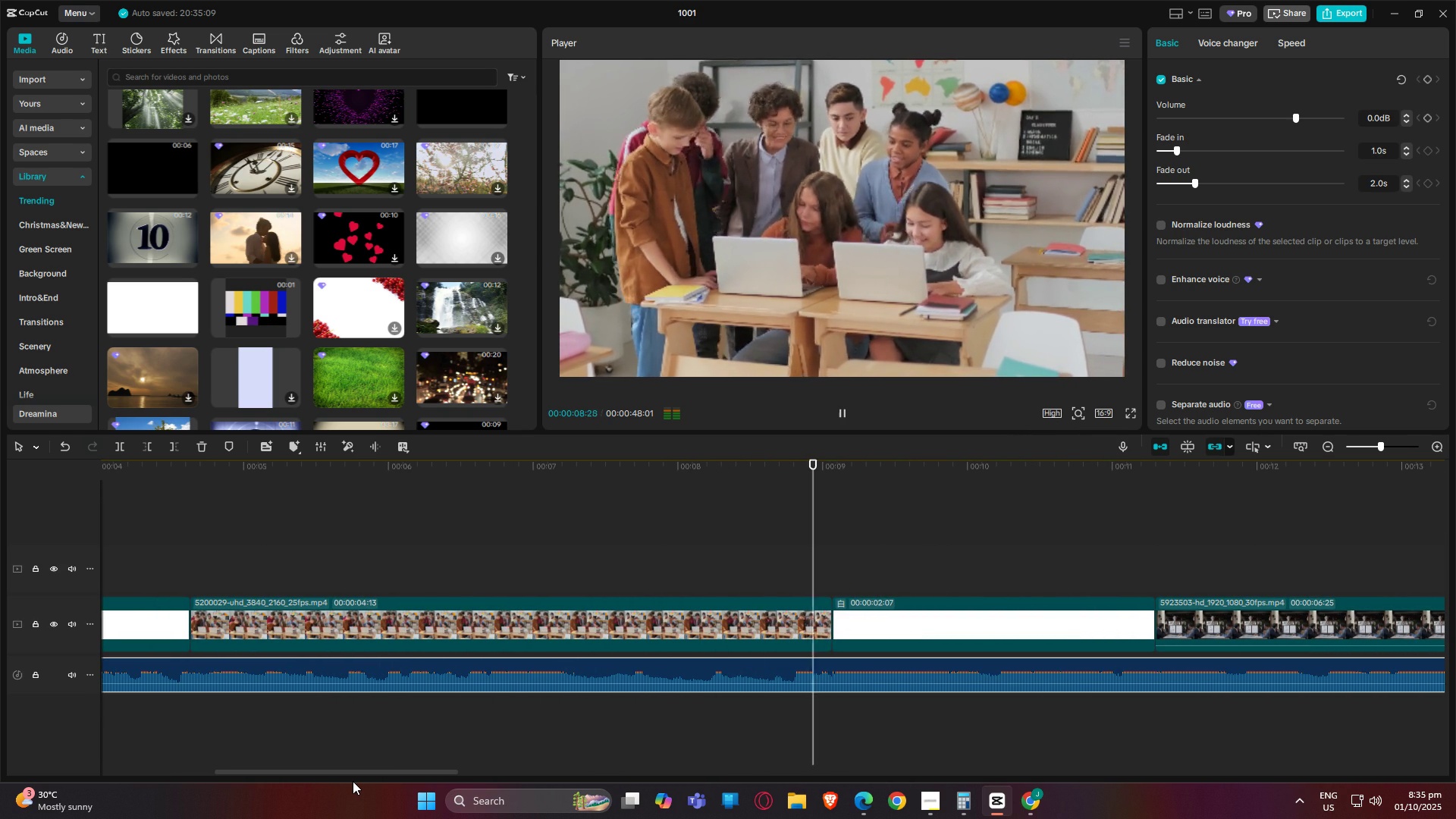 
left_click_drag(start_coordinate=[353, 781], to_coordinate=[394, 782])